 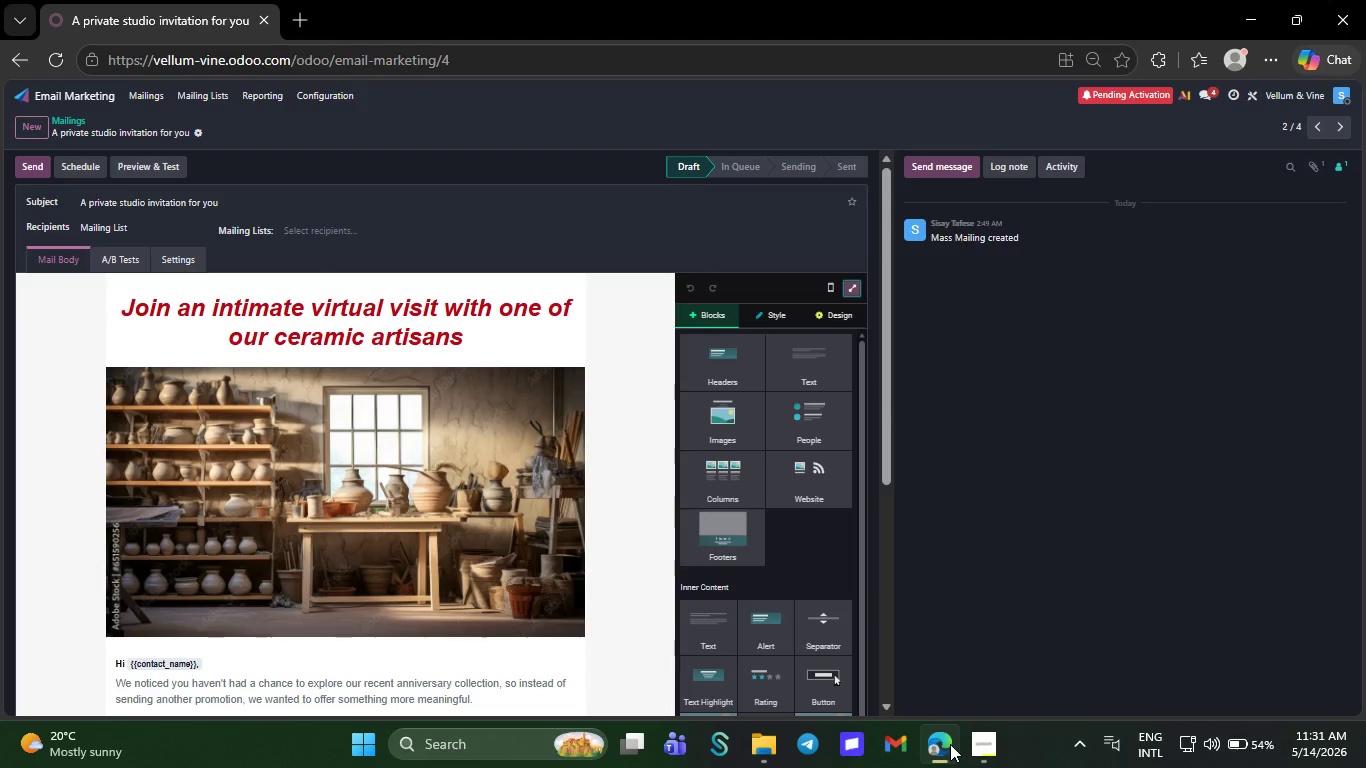 
left_click([848, 286])
 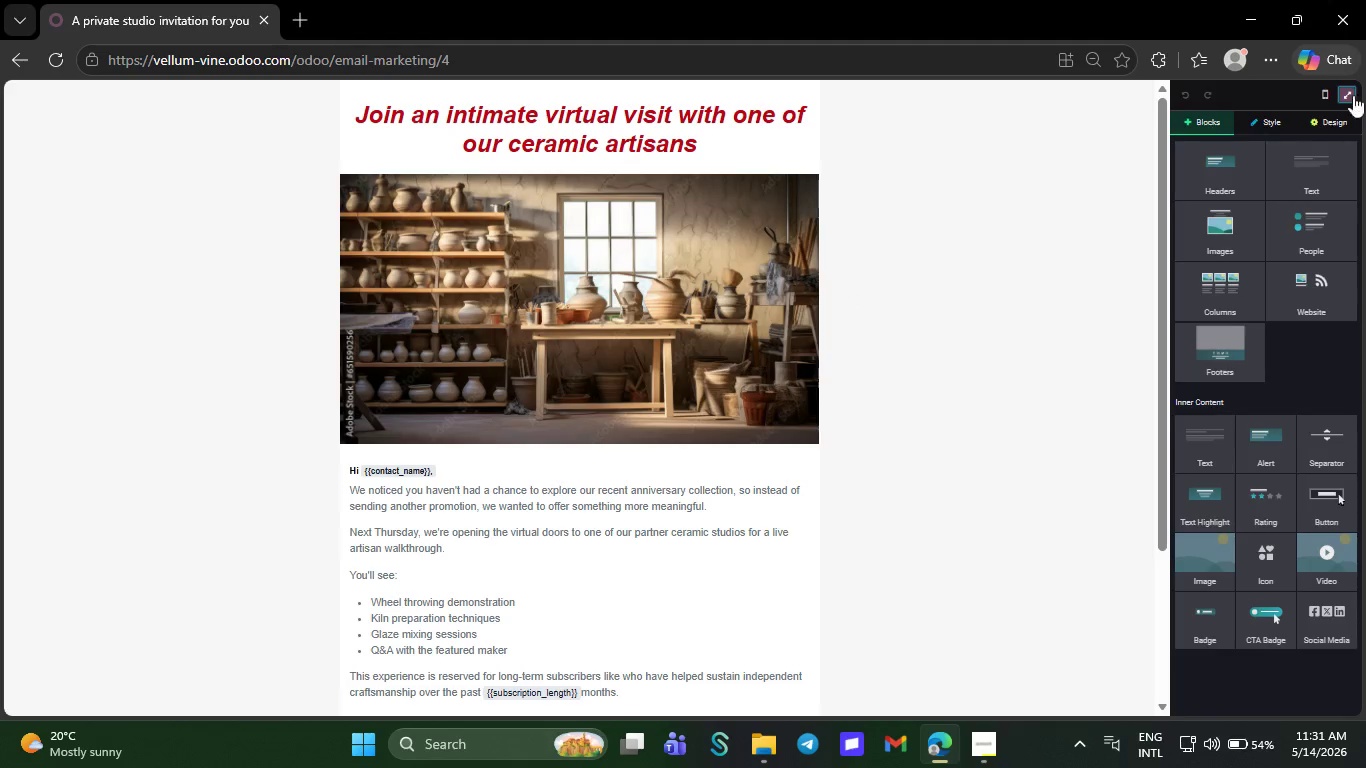 
left_click([1342, 96])
 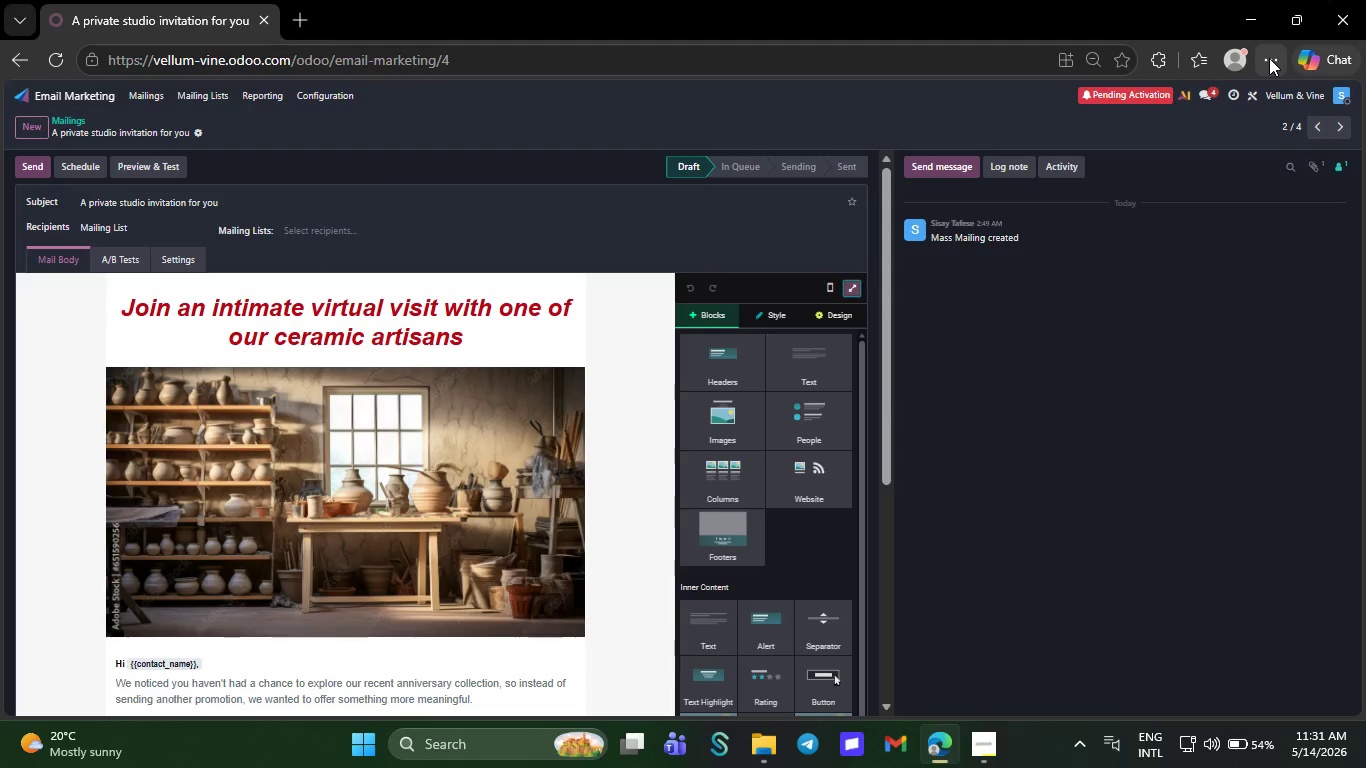 
left_click([1269, 58])
 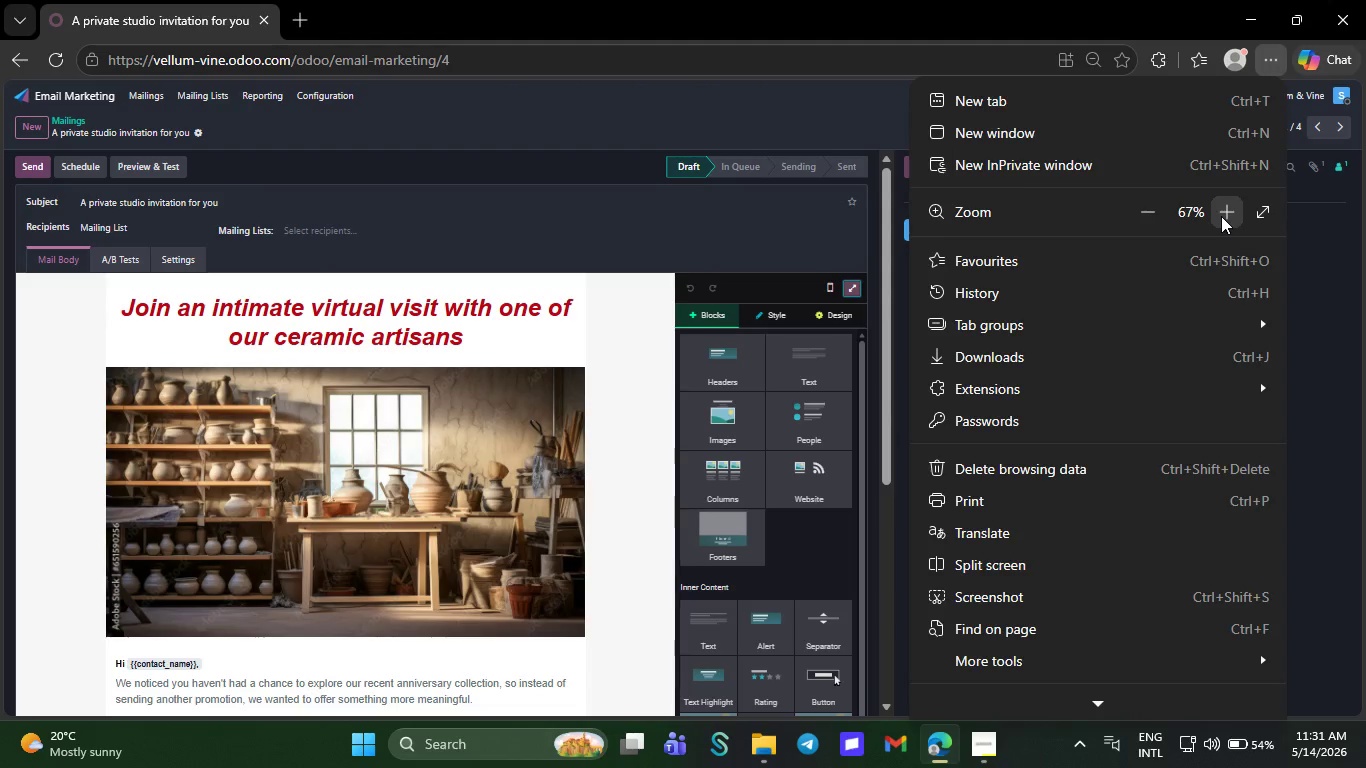 
double_click([1221, 216])
 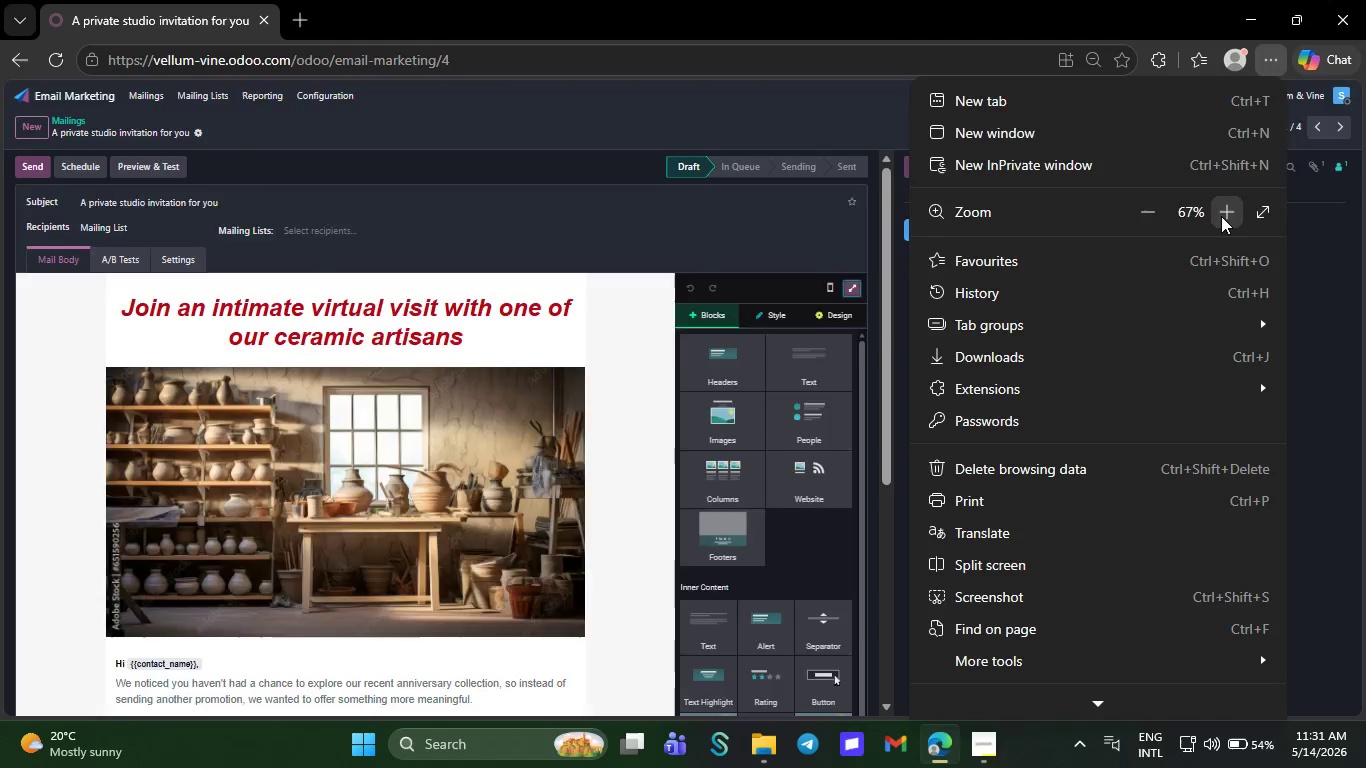 
triple_click([1221, 216])
 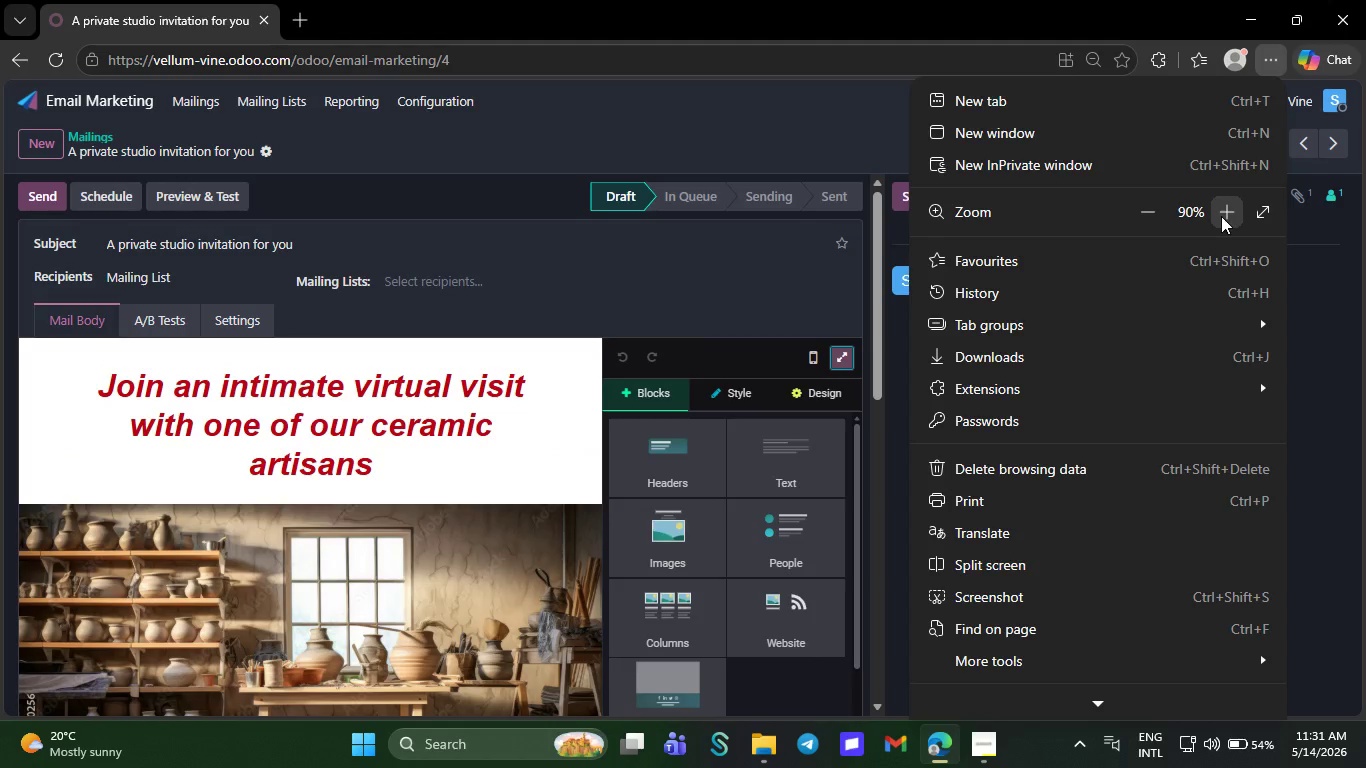 
left_click([1221, 216])
 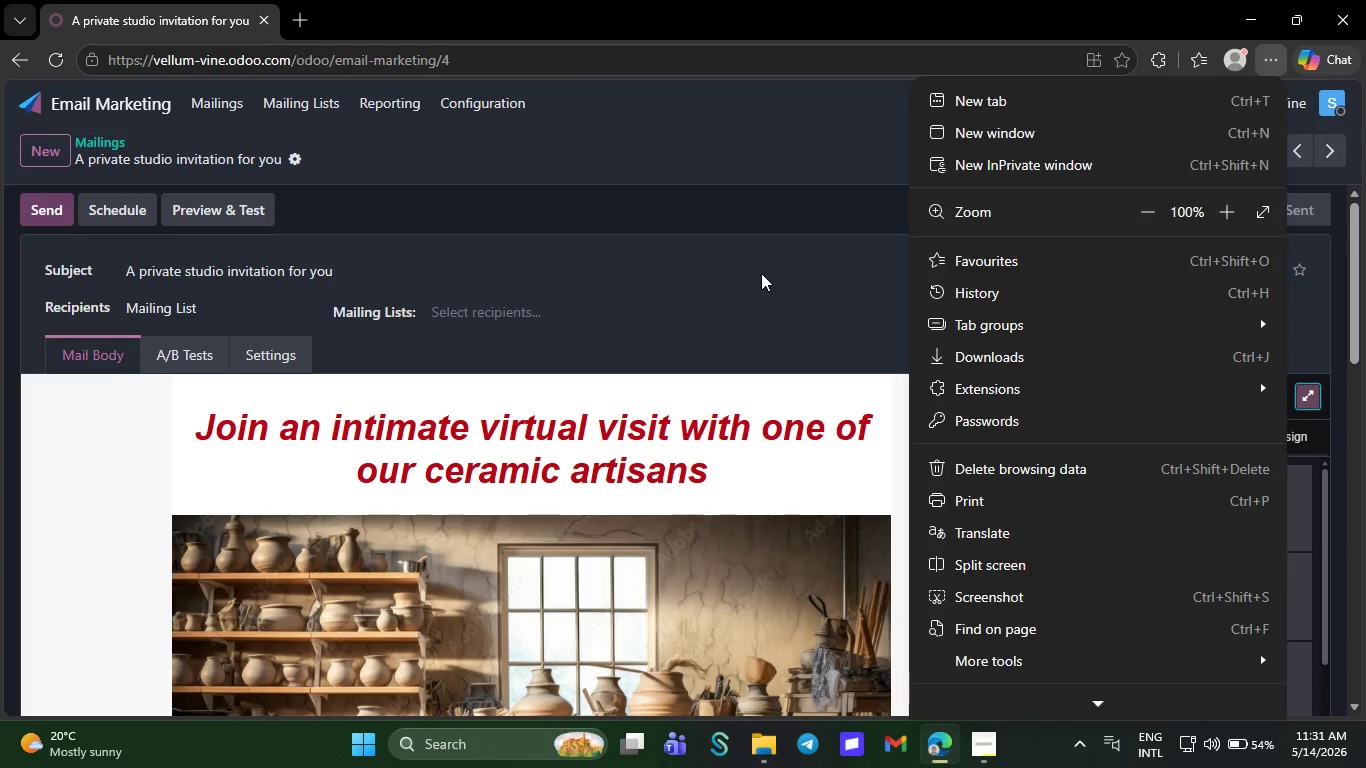 
left_click([761, 273])
 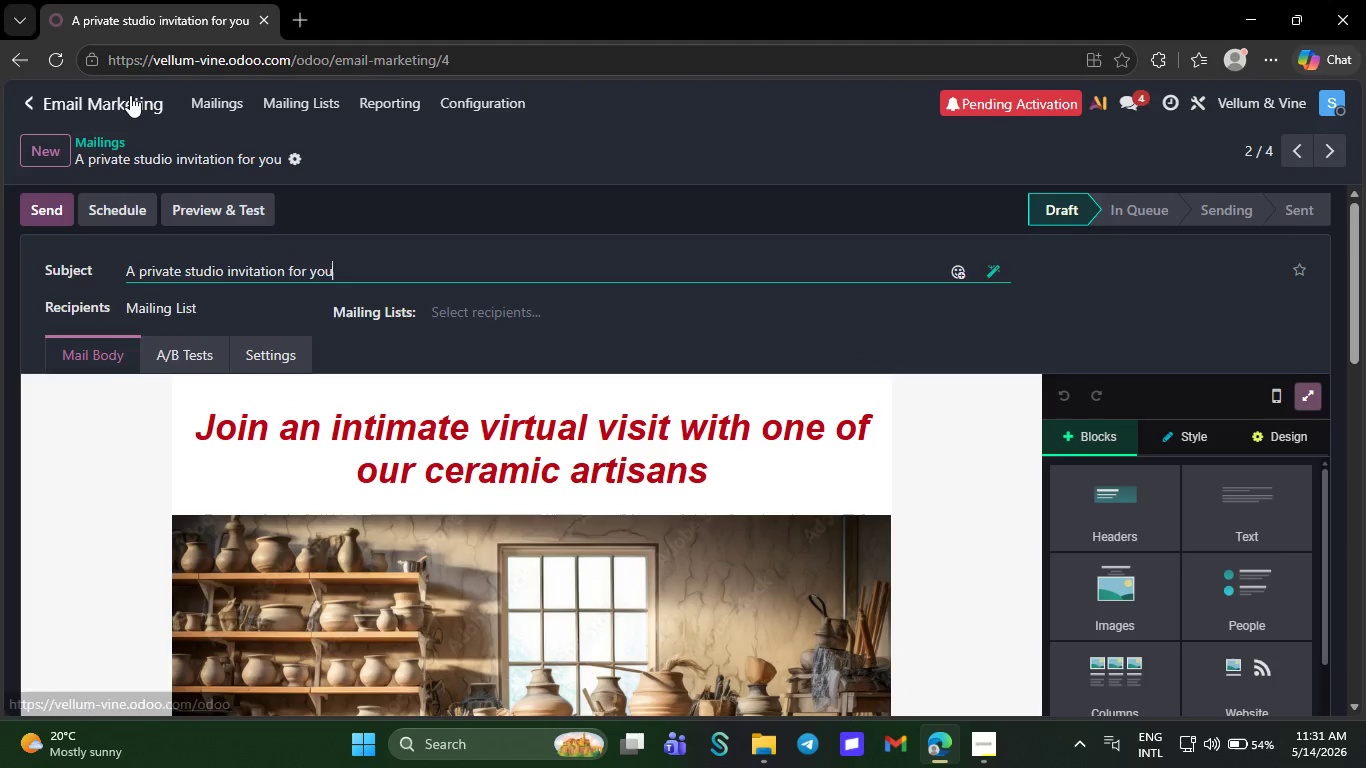 
left_click([130, 95])
 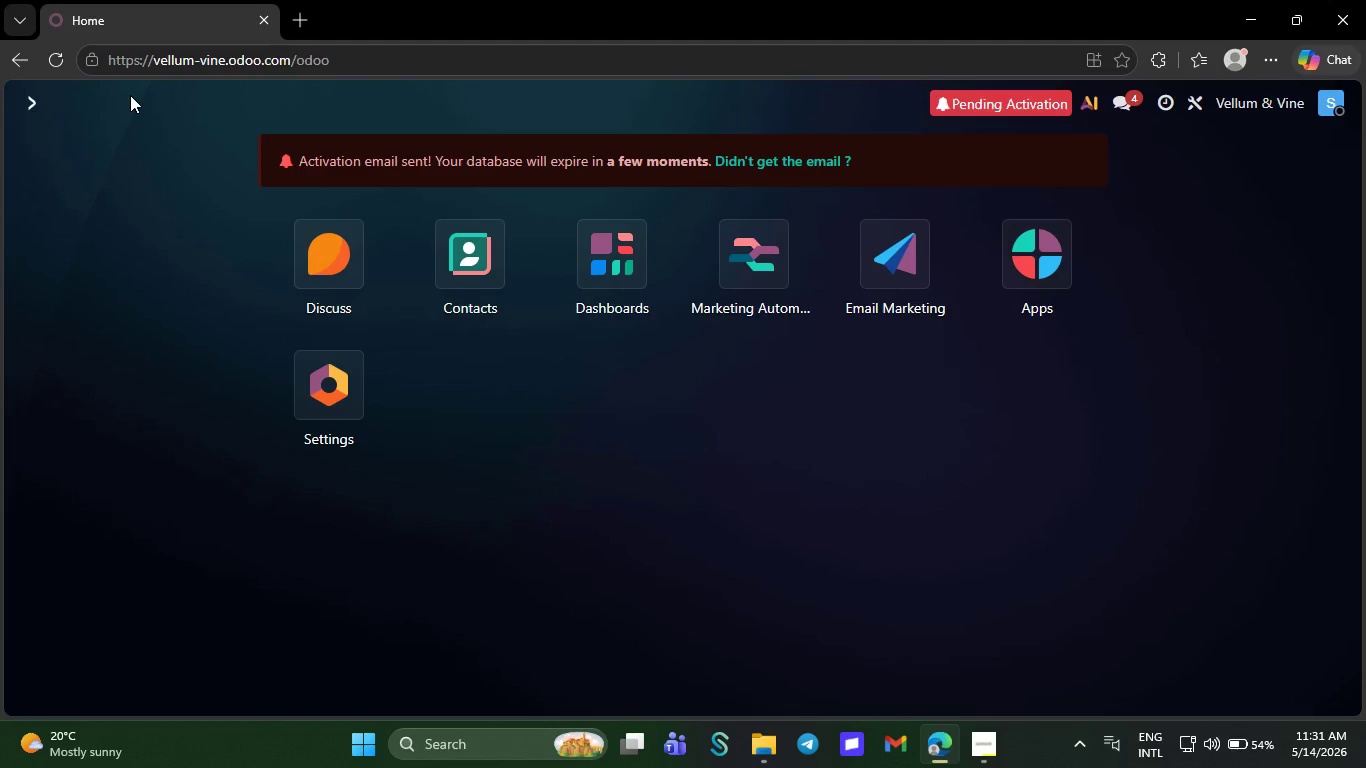 
key(Meta+G)
 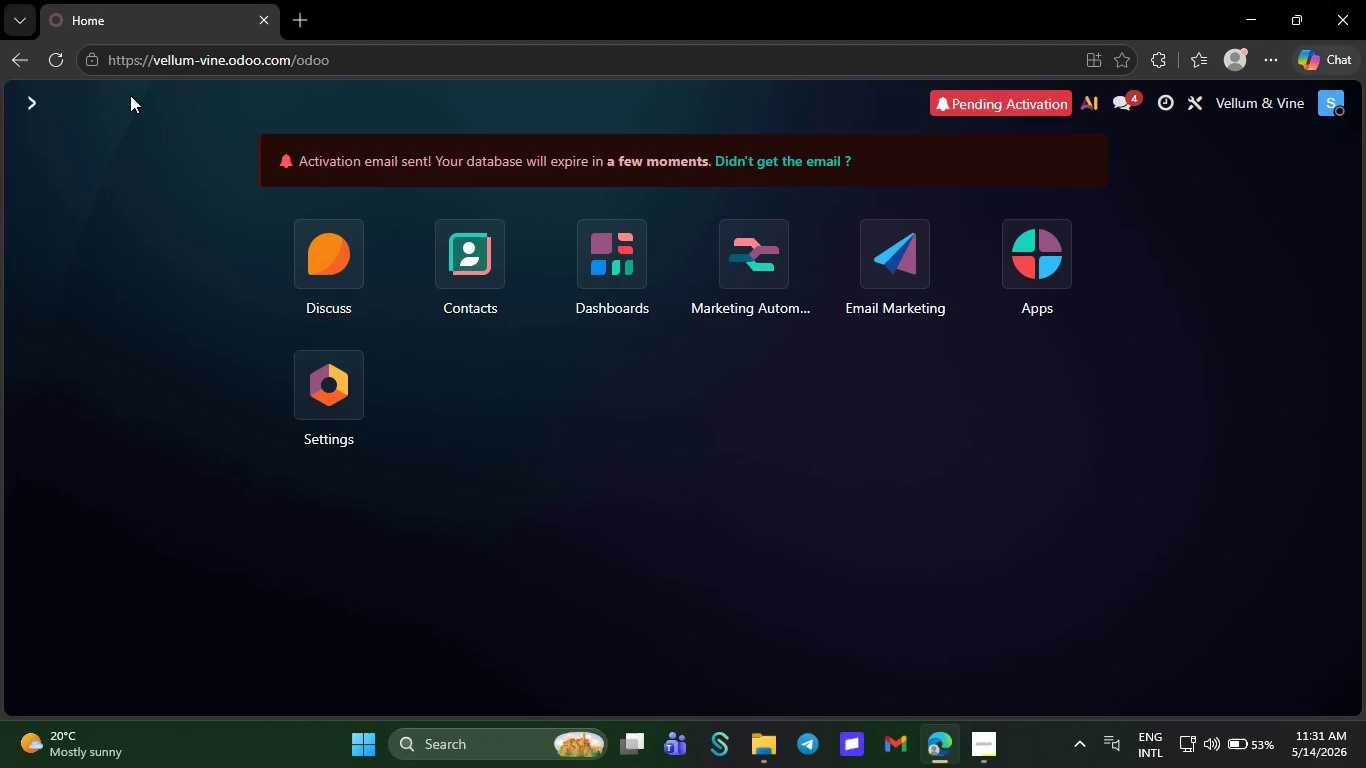 
wait(6.41)
 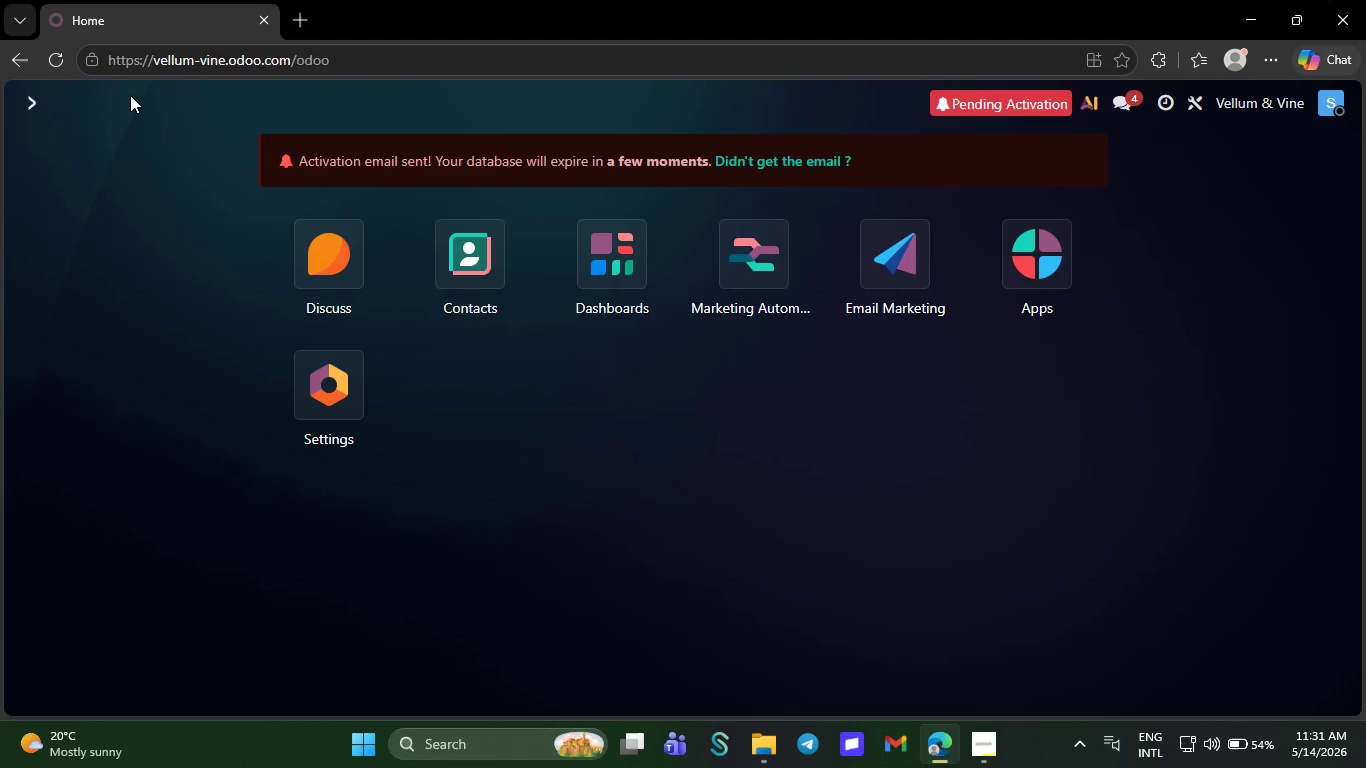 
left_click([222, 113])
 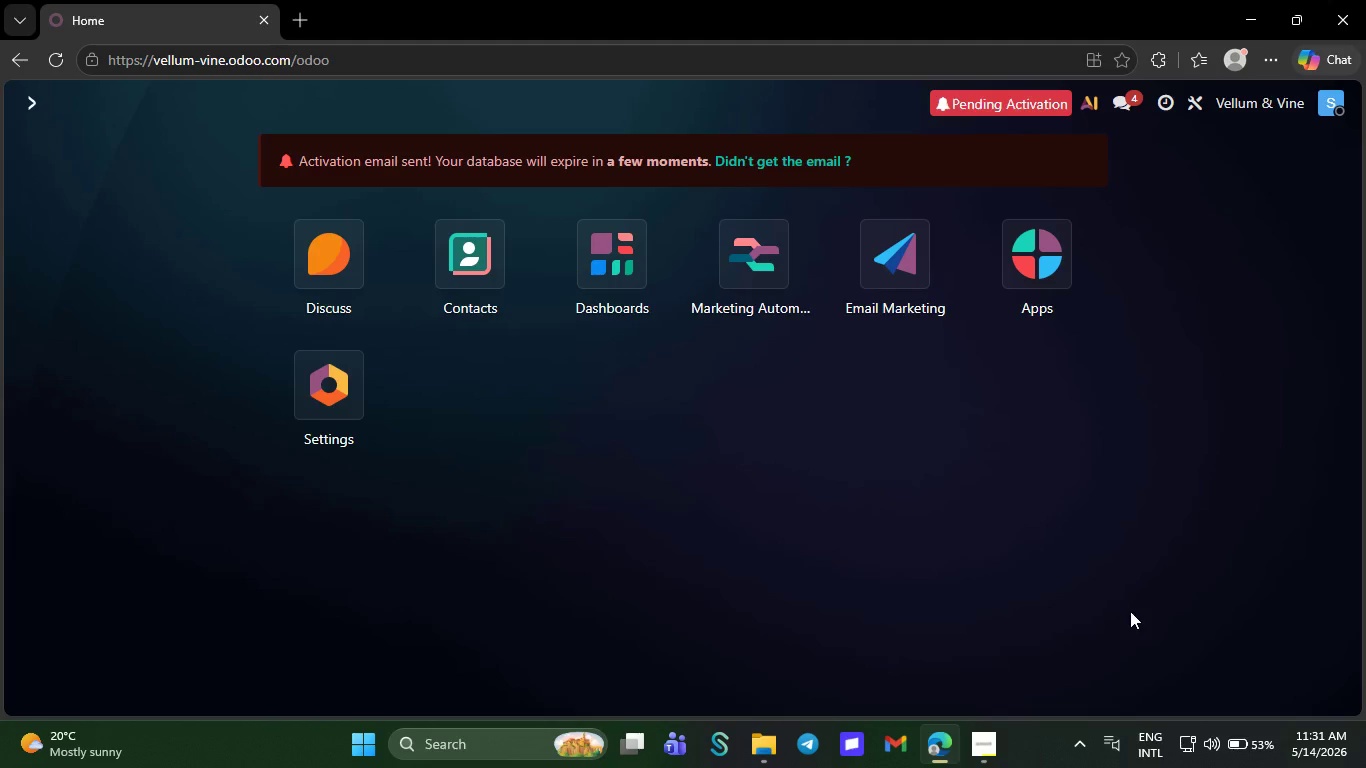 
wait(15.5)
 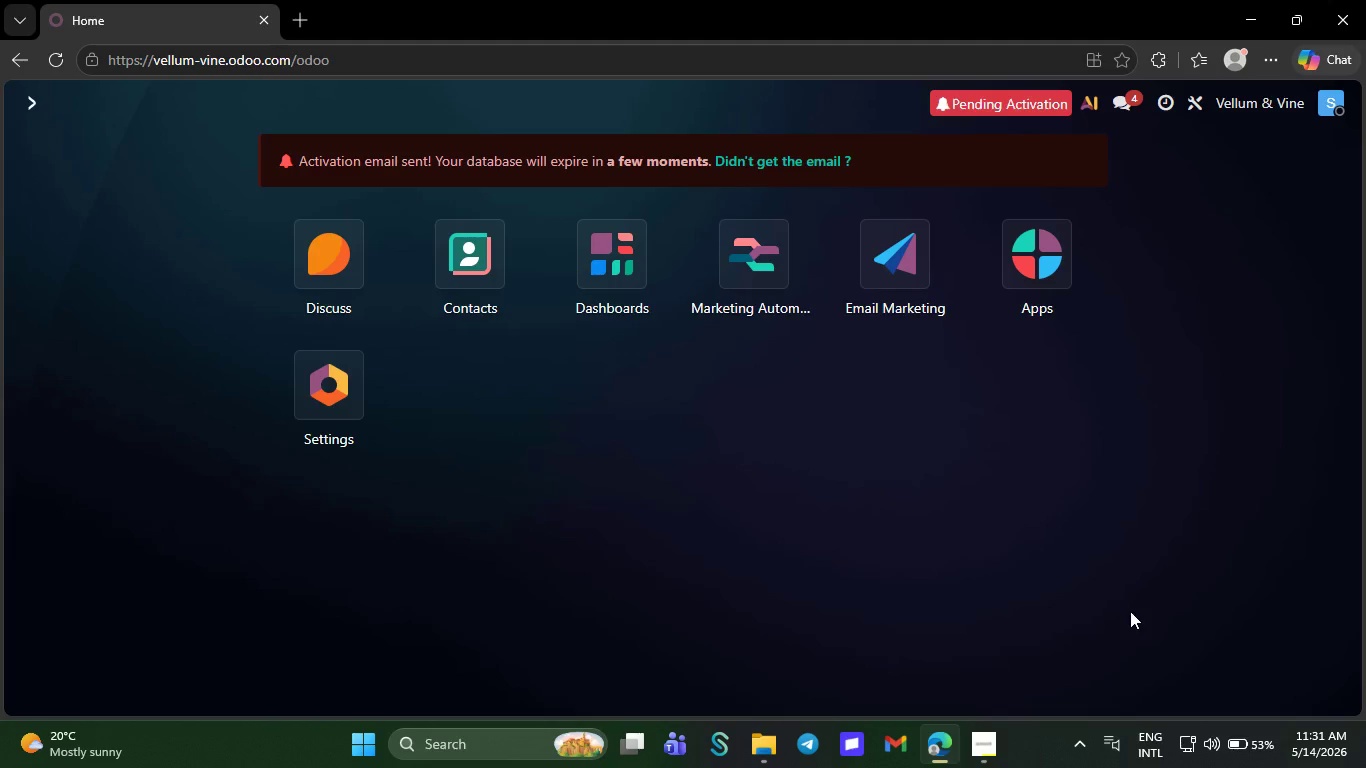 
left_click([220, 99])
 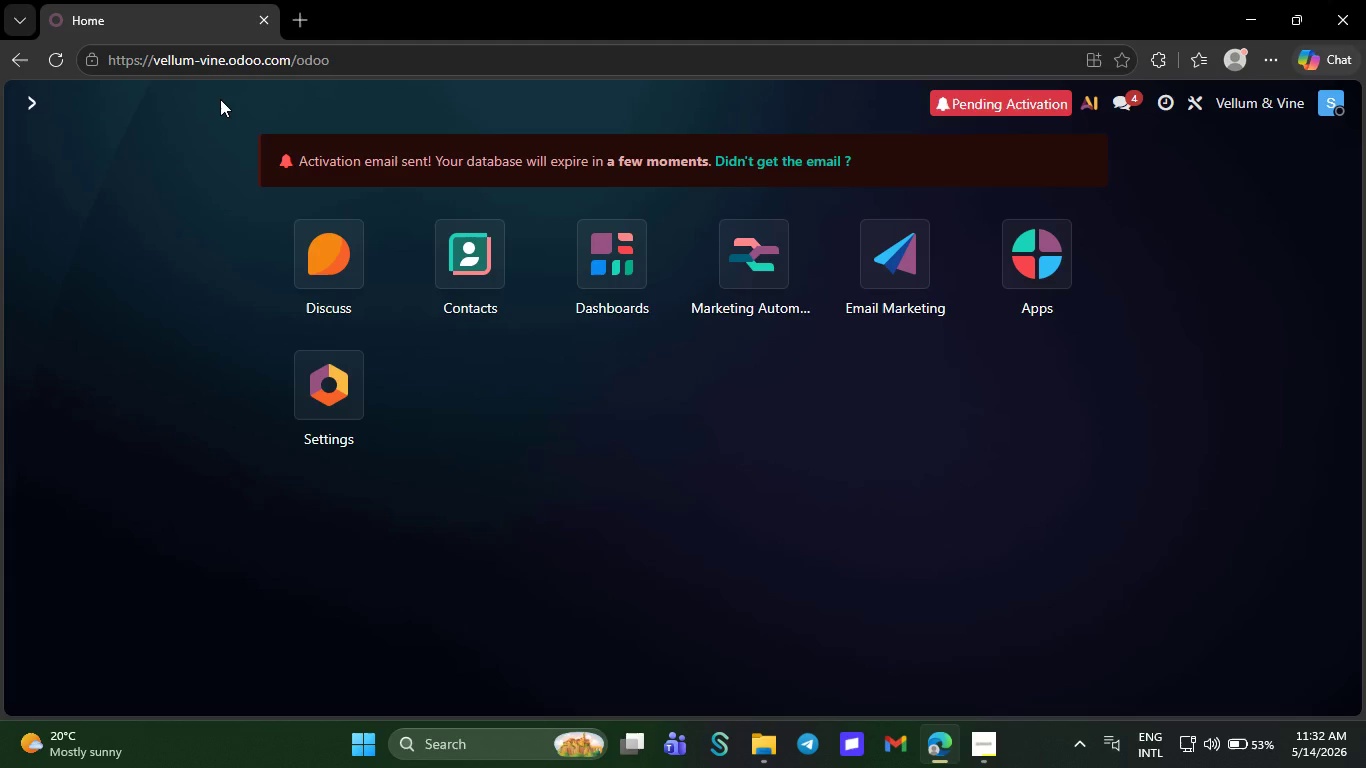 
wait(6.77)
 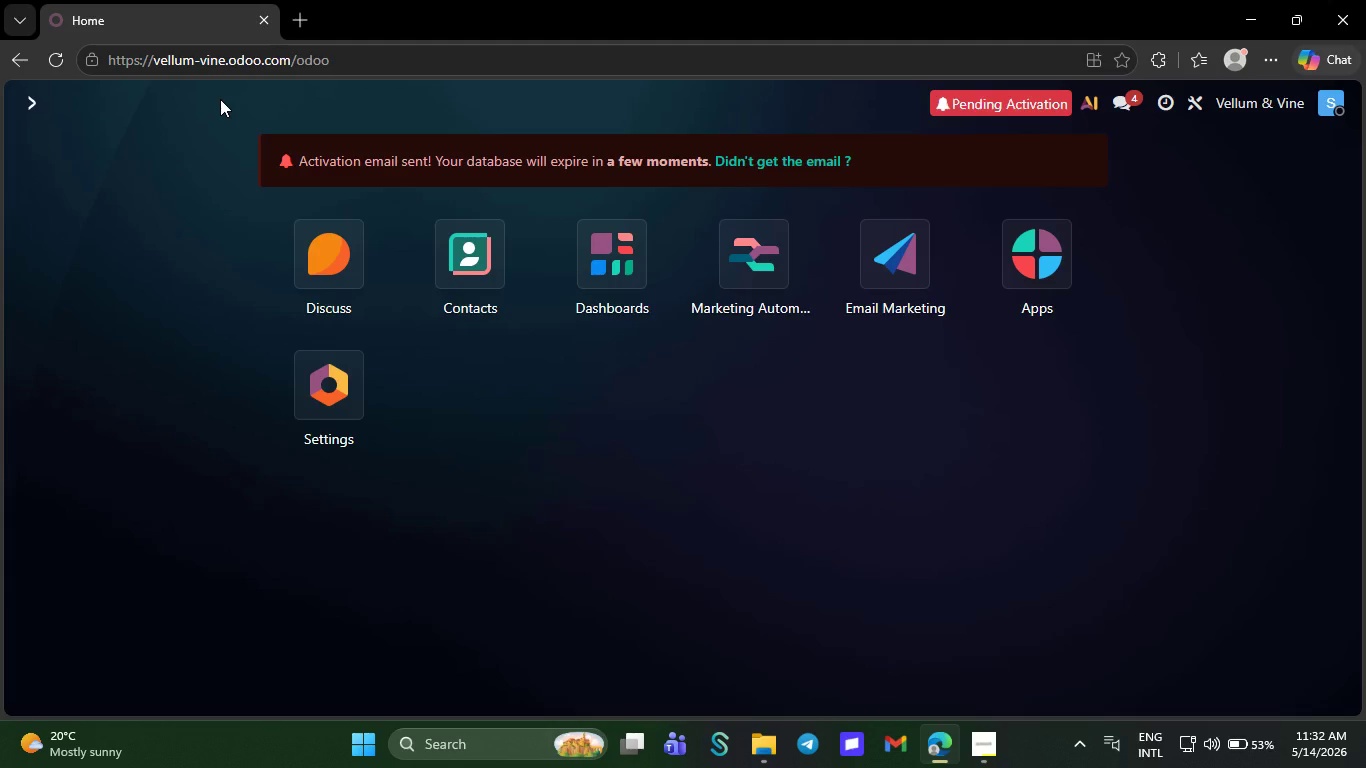 
left_click([1069, 554])
 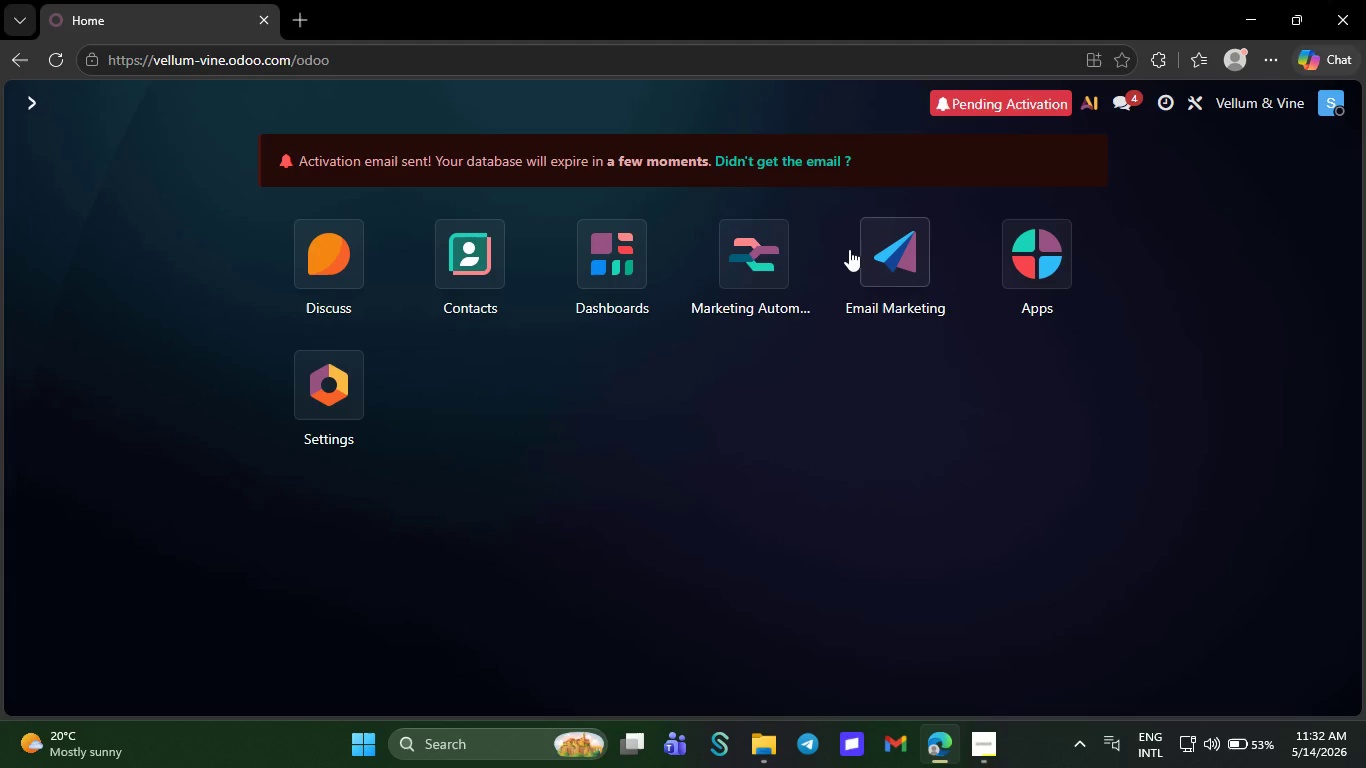 
left_click([763, 253])
 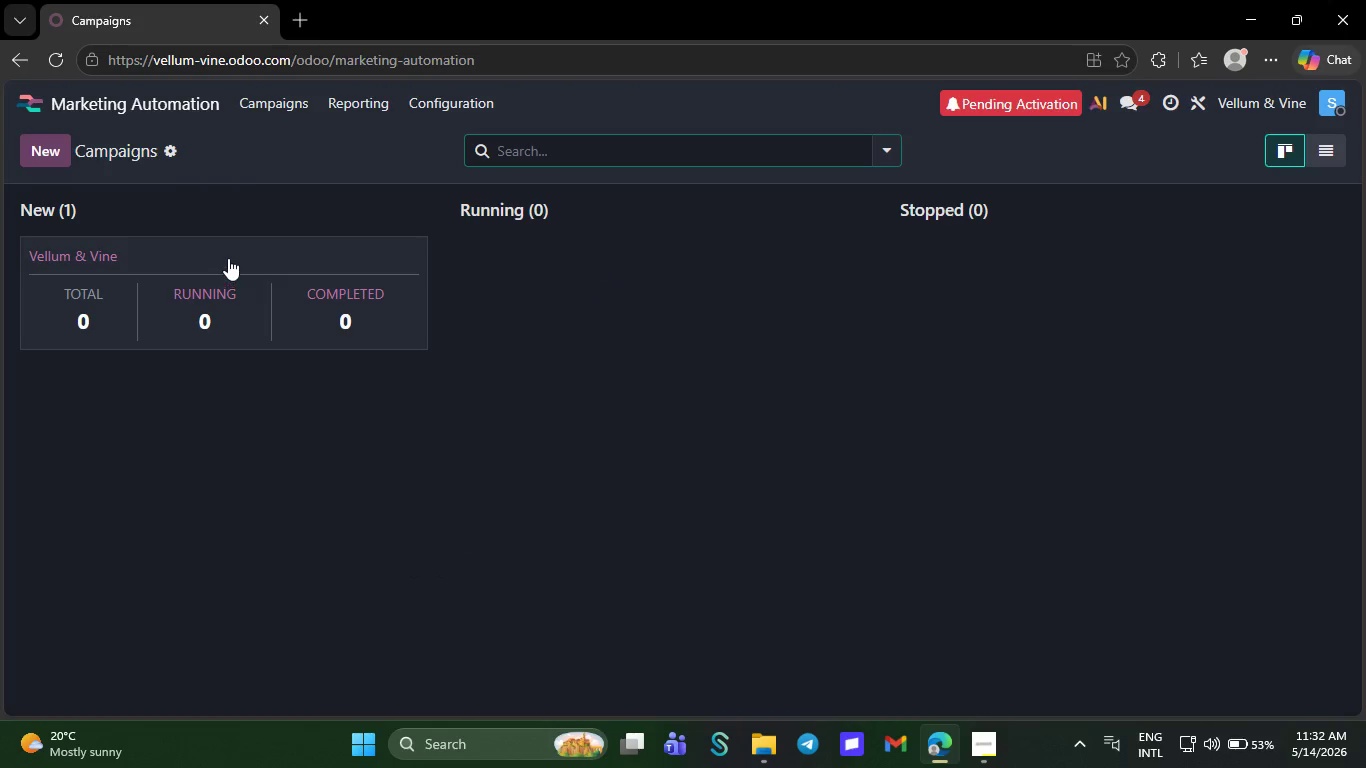 
left_click([228, 257])
 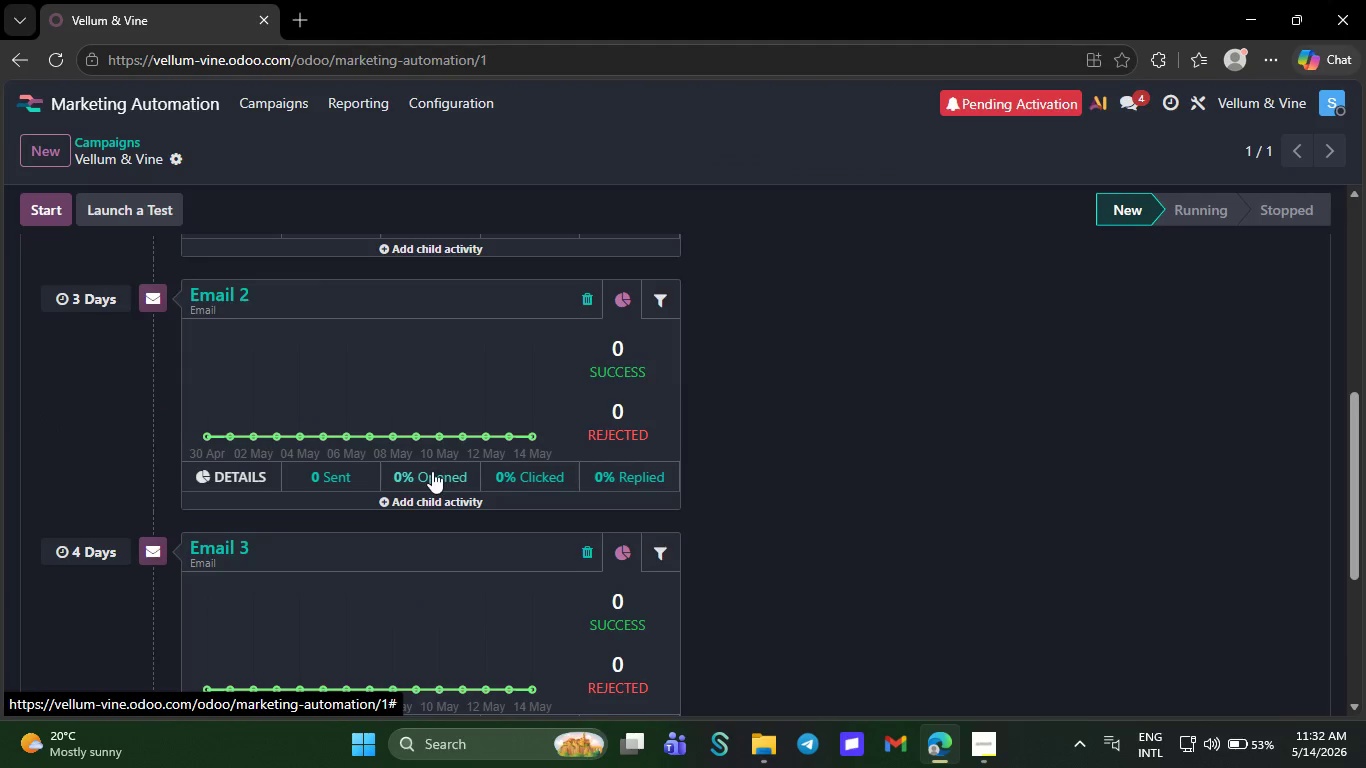 
wait(8.64)
 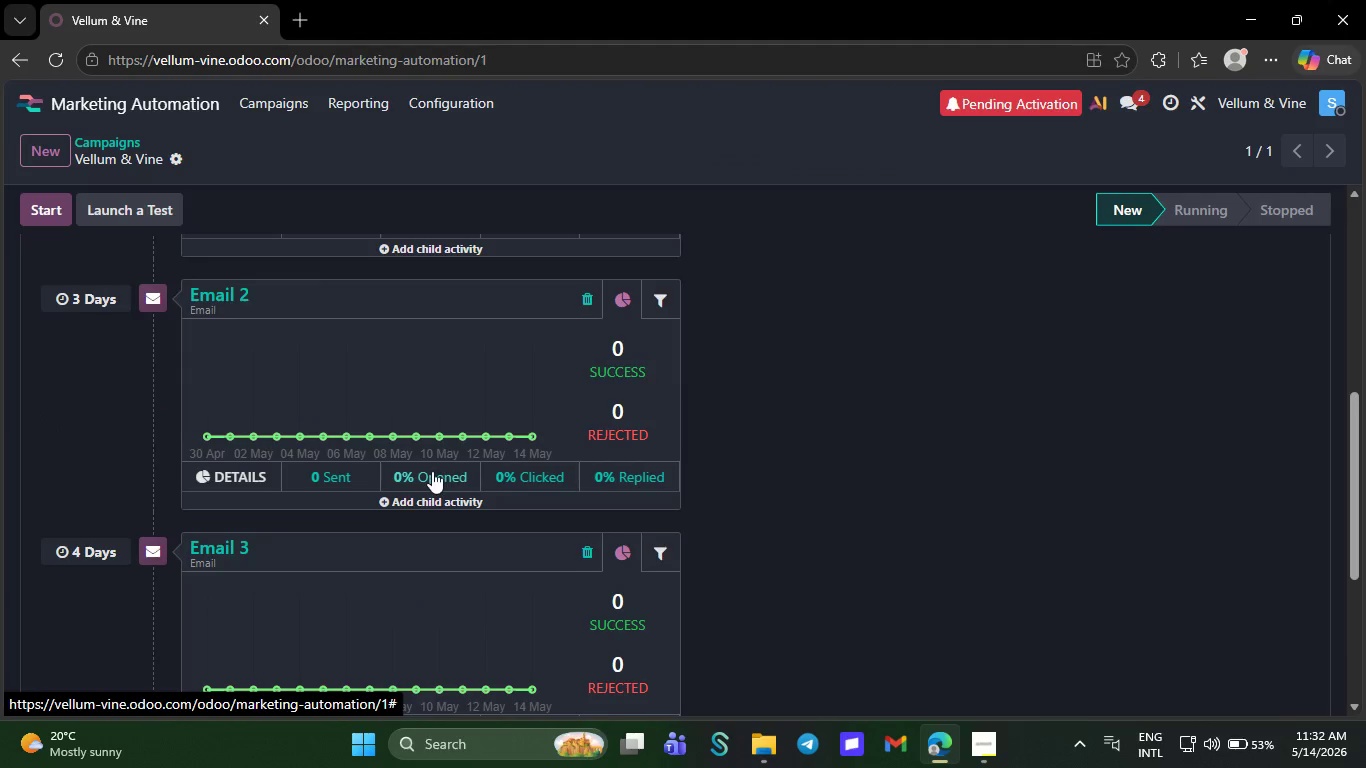 
left_click([135, 327])
 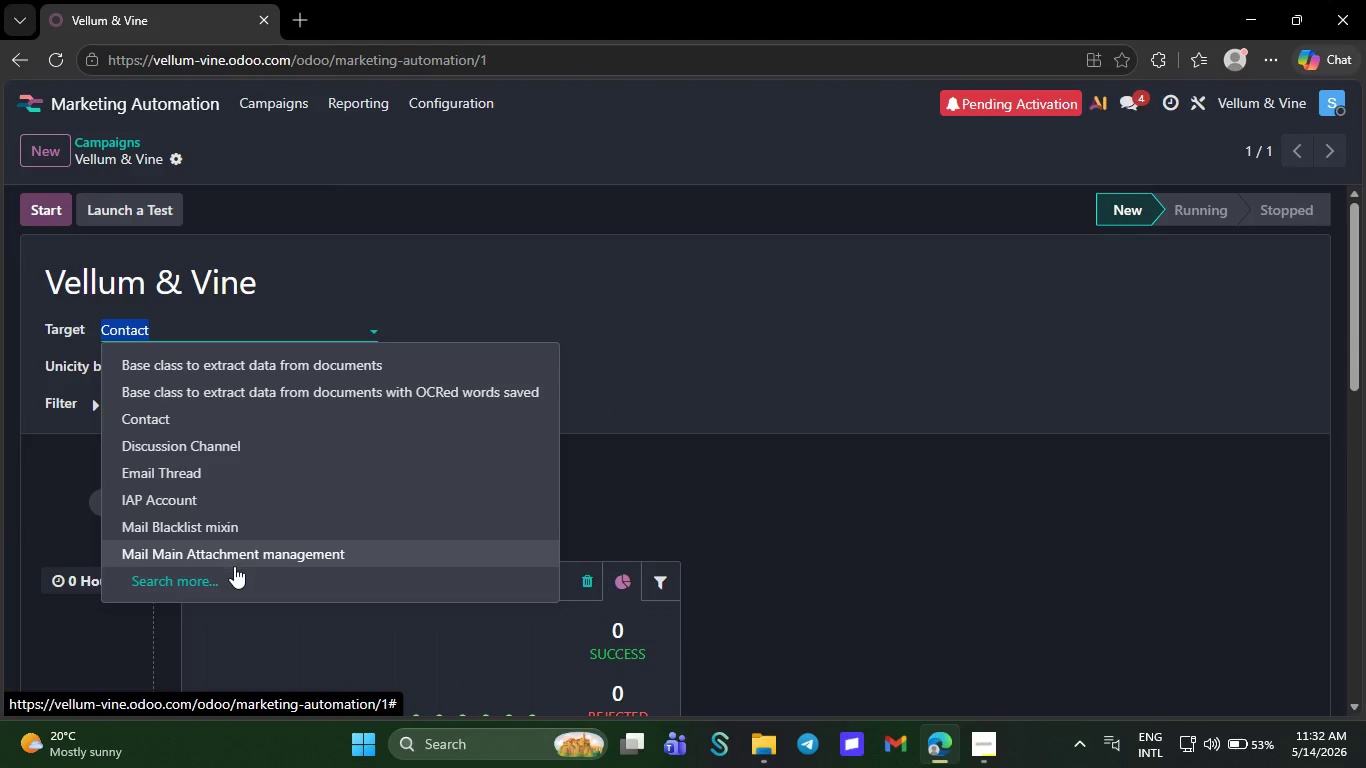 
left_click([223, 577])
 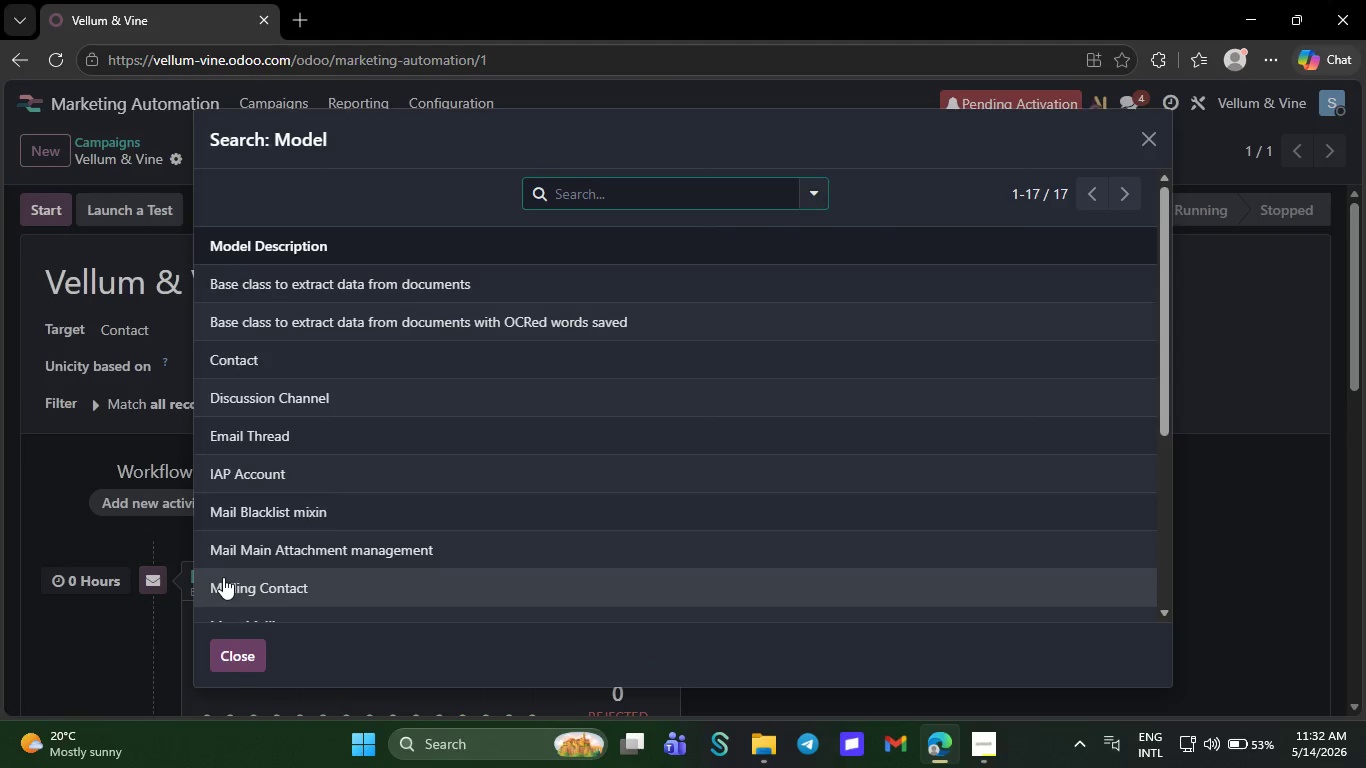 
type(ma)
 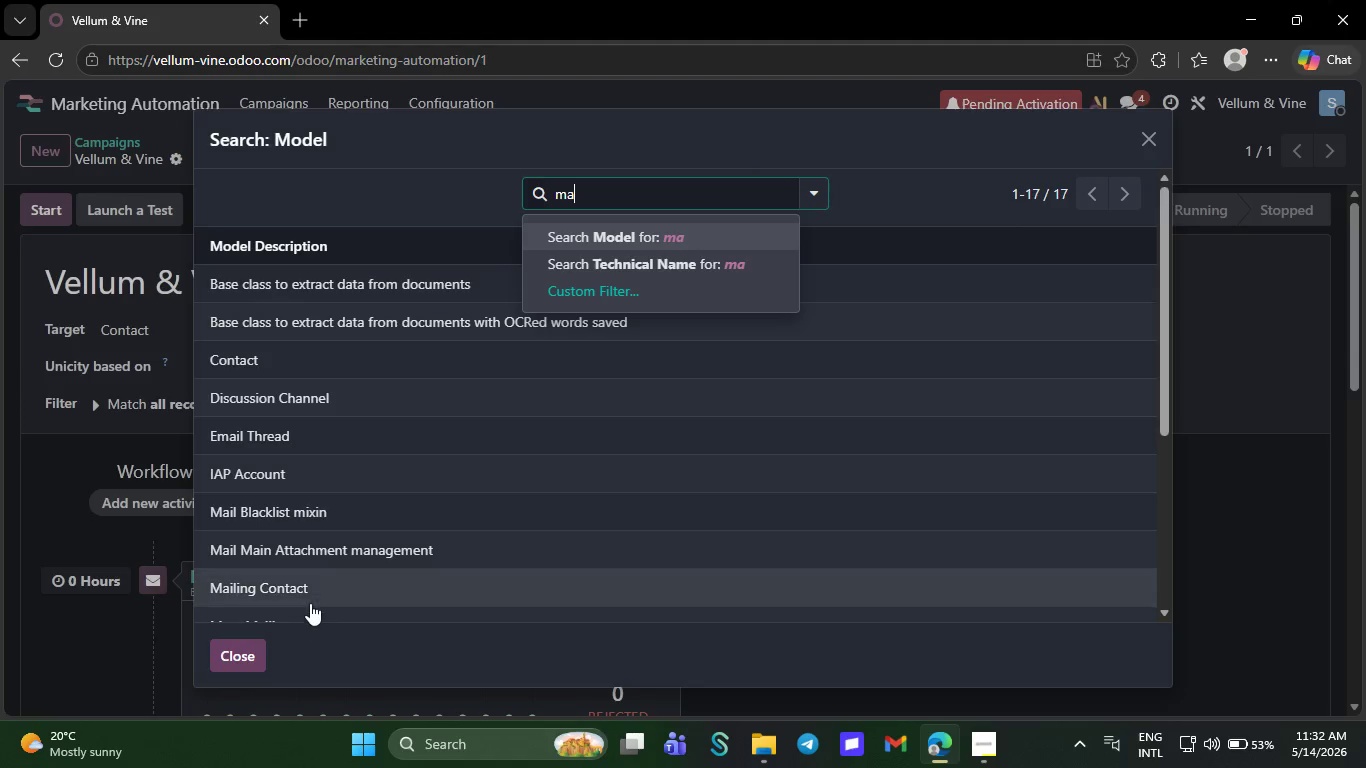 
left_click([316, 593])
 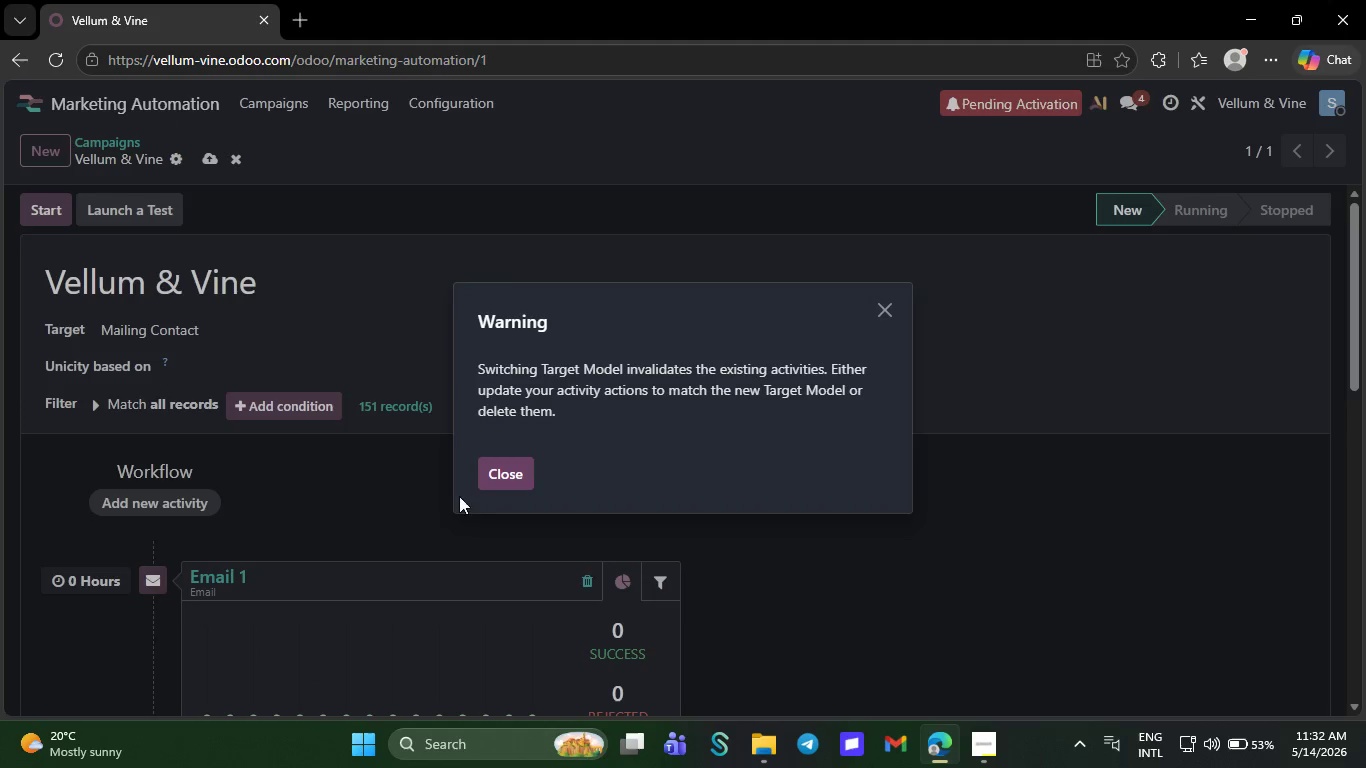 
left_click([477, 479])
 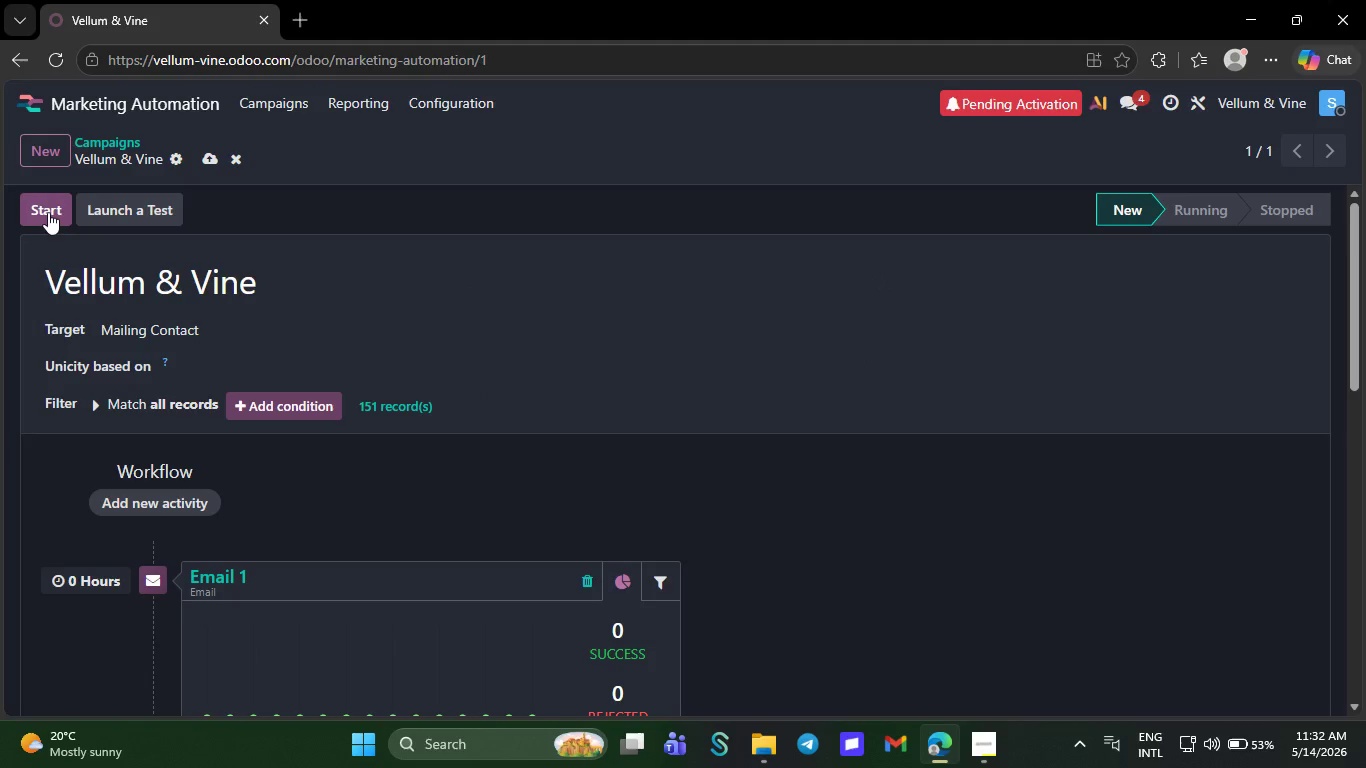 
left_click([48, 212])
 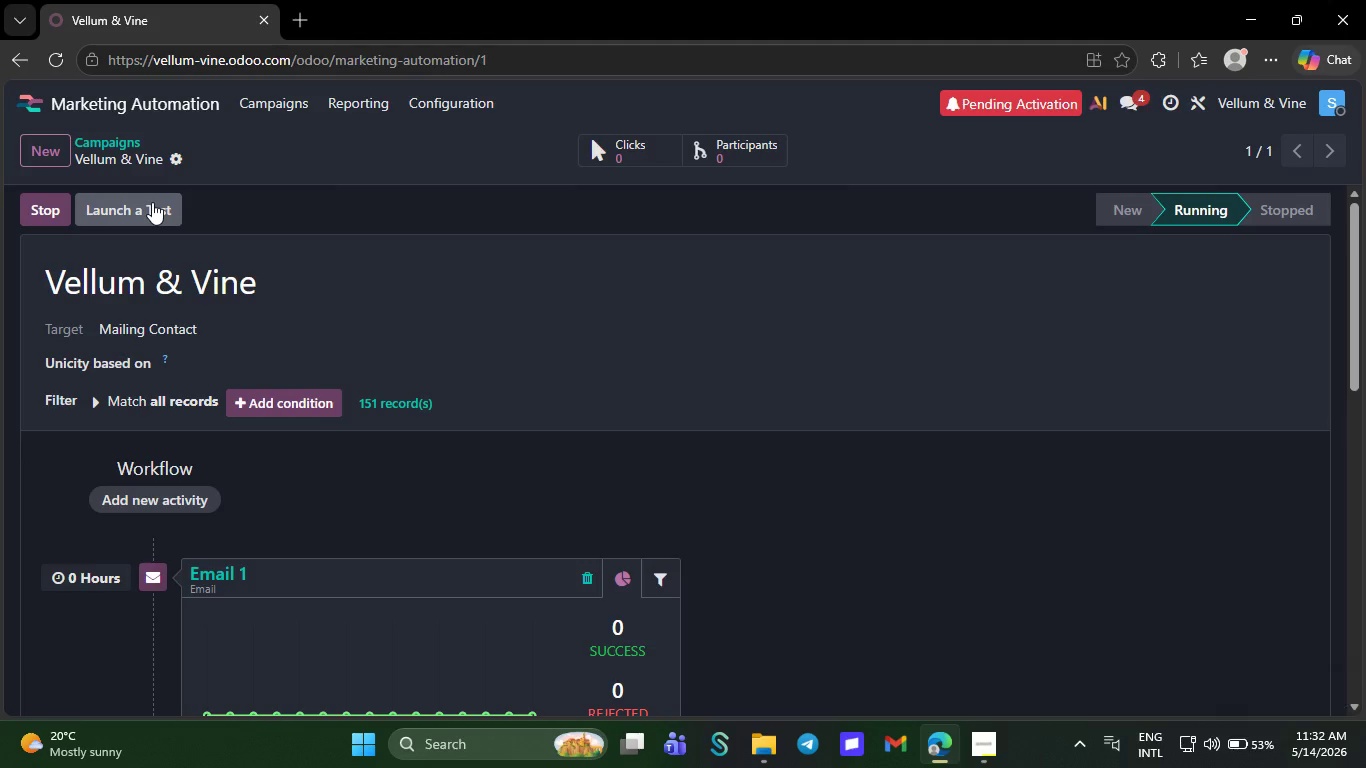 
left_click([152, 202])
 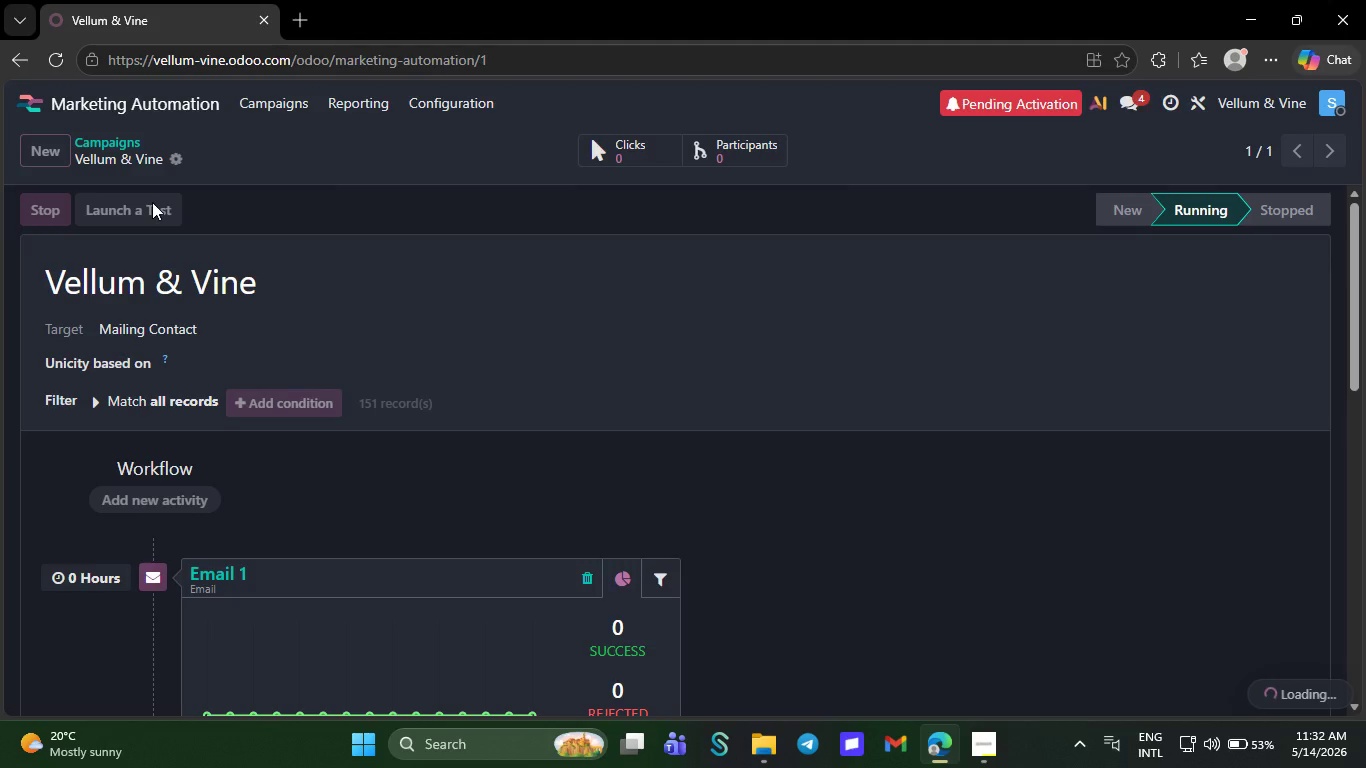 
mouse_move([569, 444])
 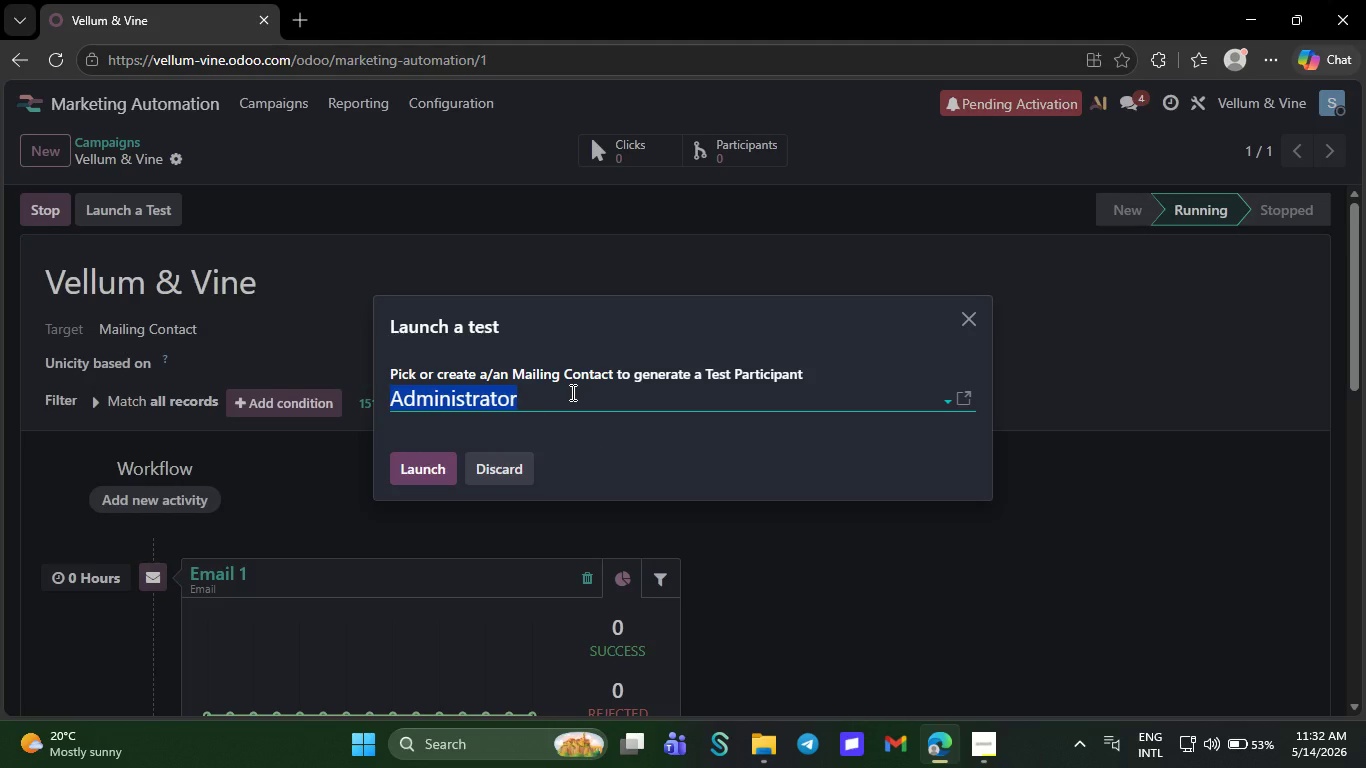 
left_click([571, 392])
 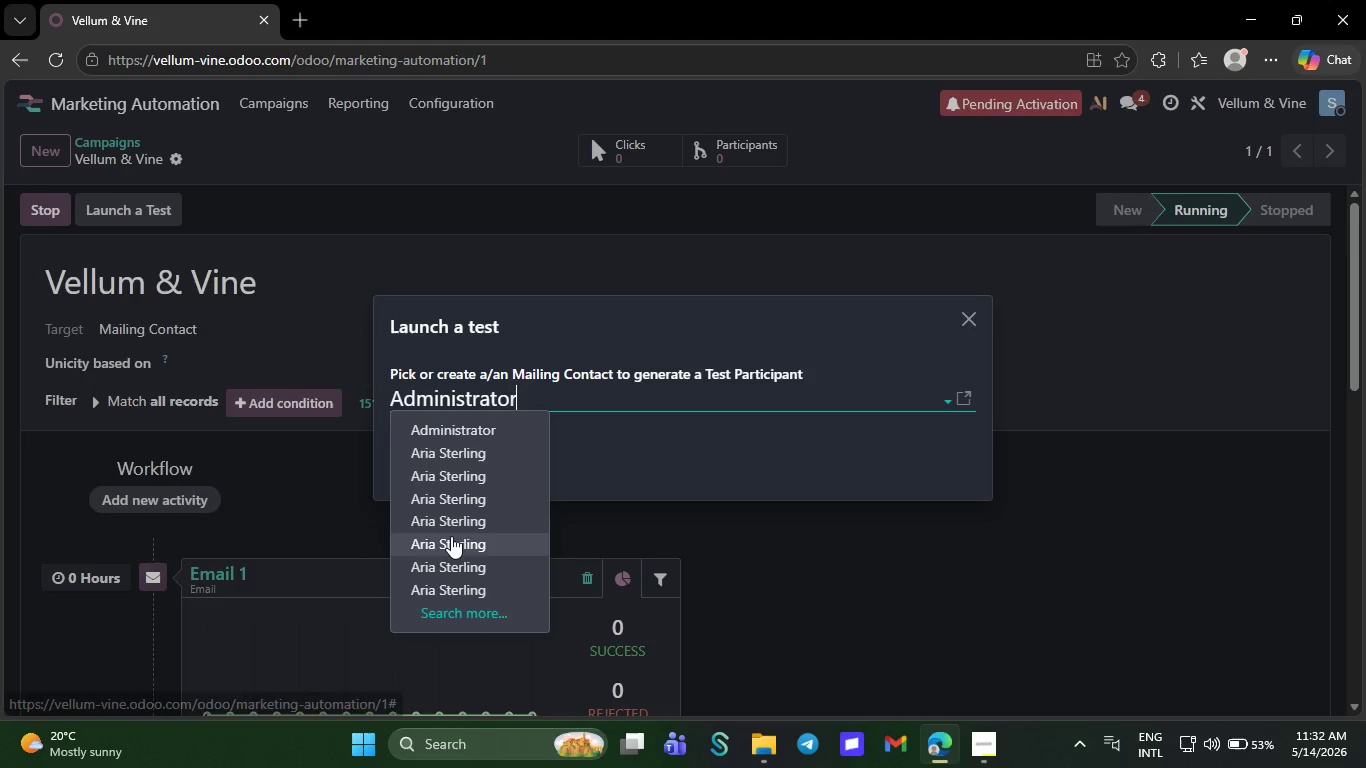 
left_click([451, 536])
 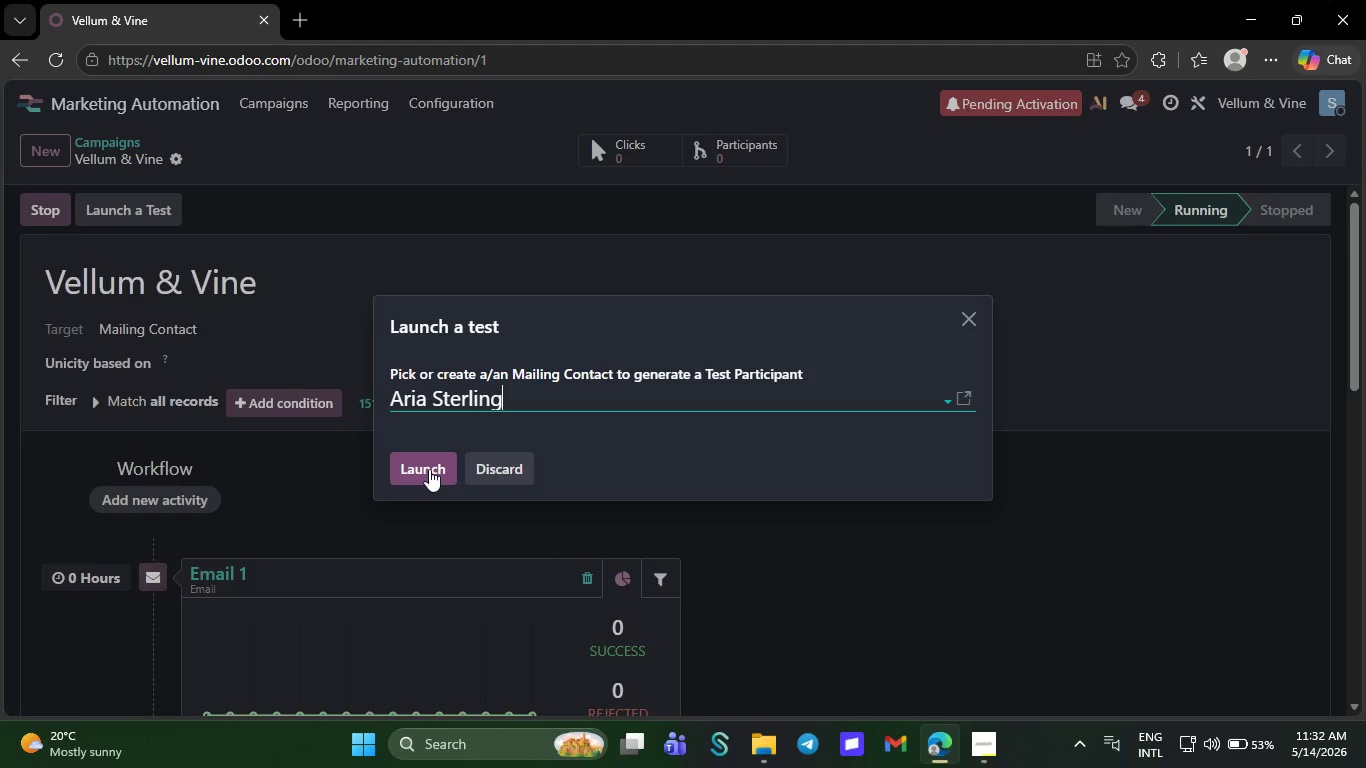 
left_click([429, 469])
 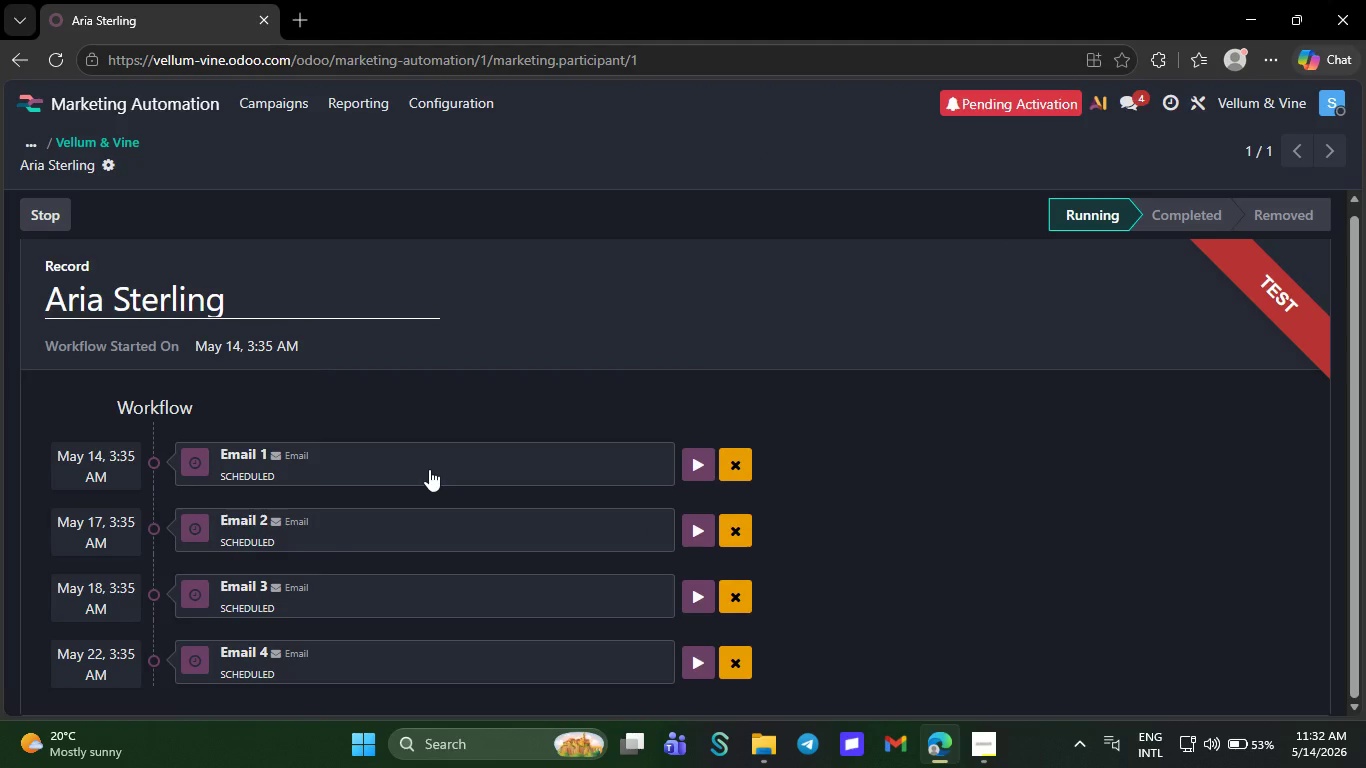 
wait(8.59)
 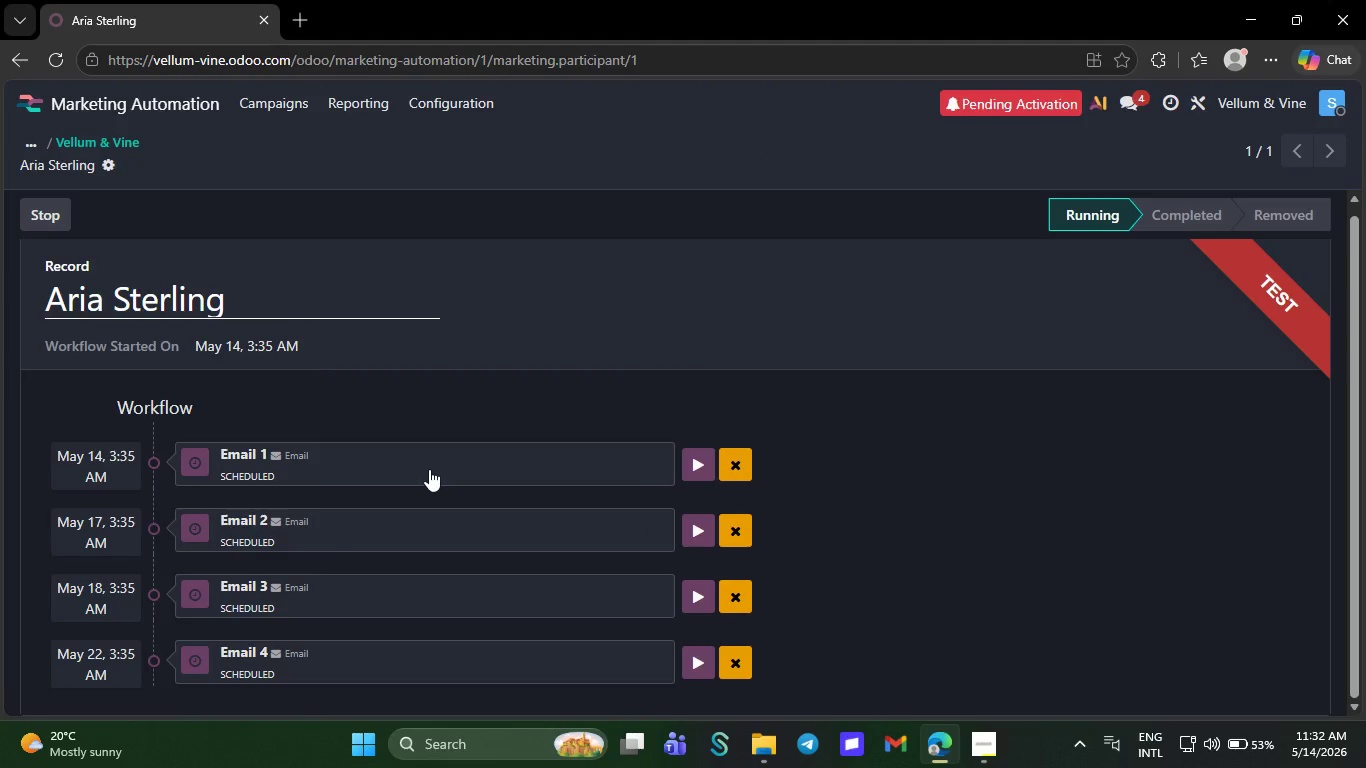 
left_click([181, 96])
 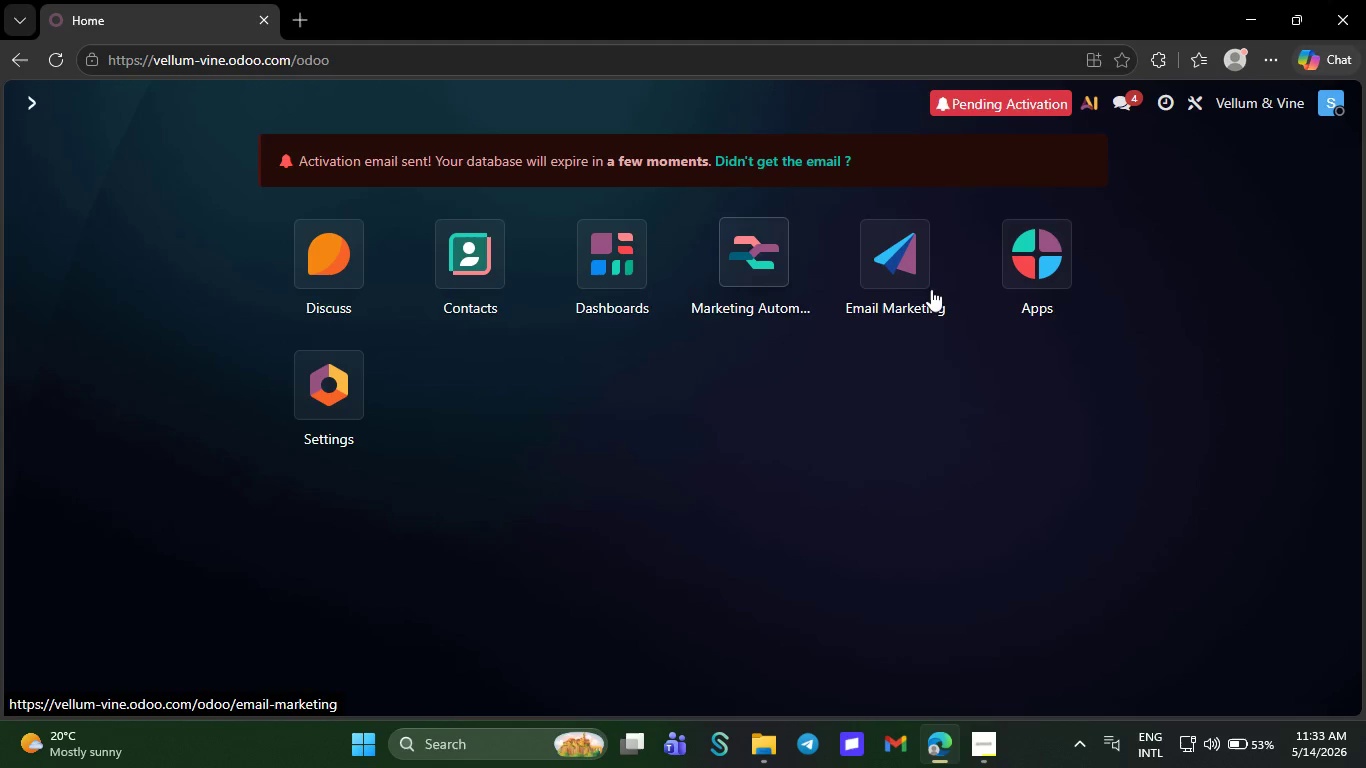 
left_click([876, 243])
 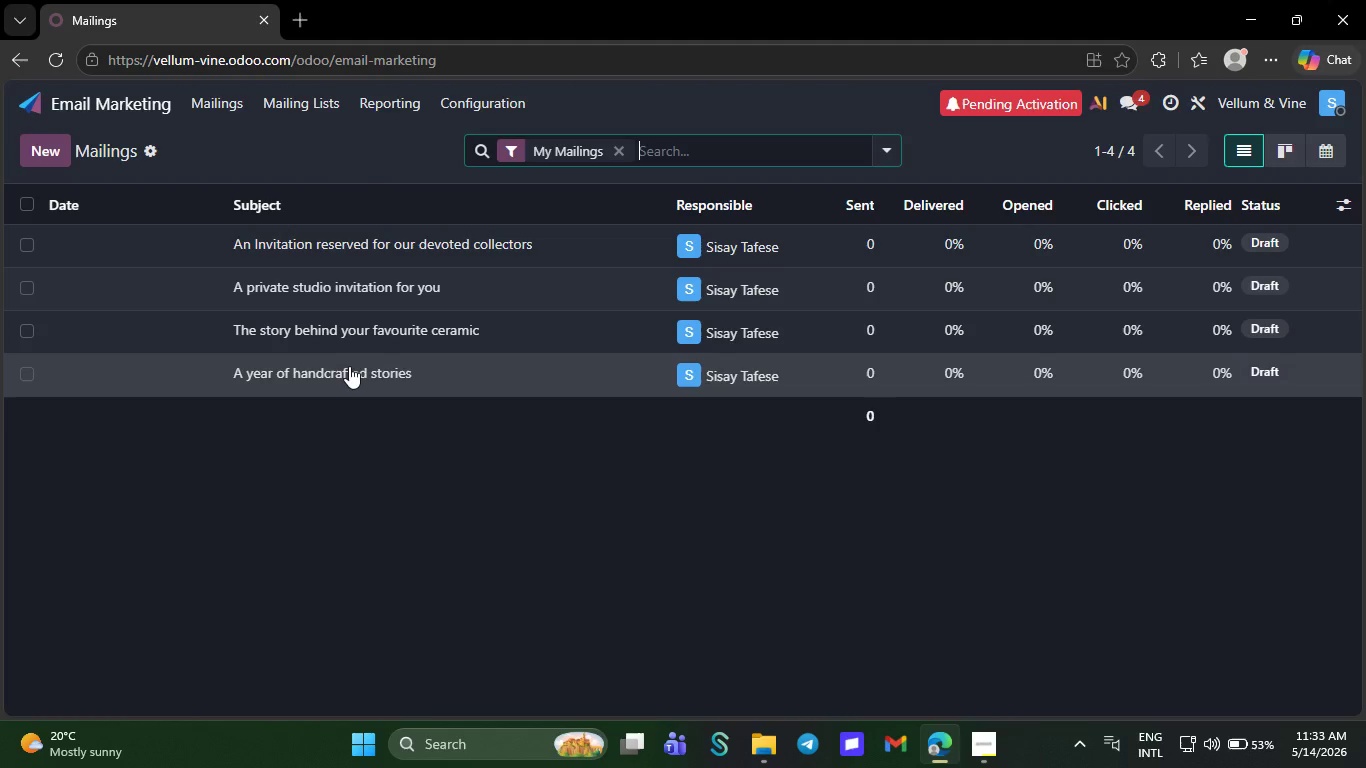 
left_click([349, 366])
 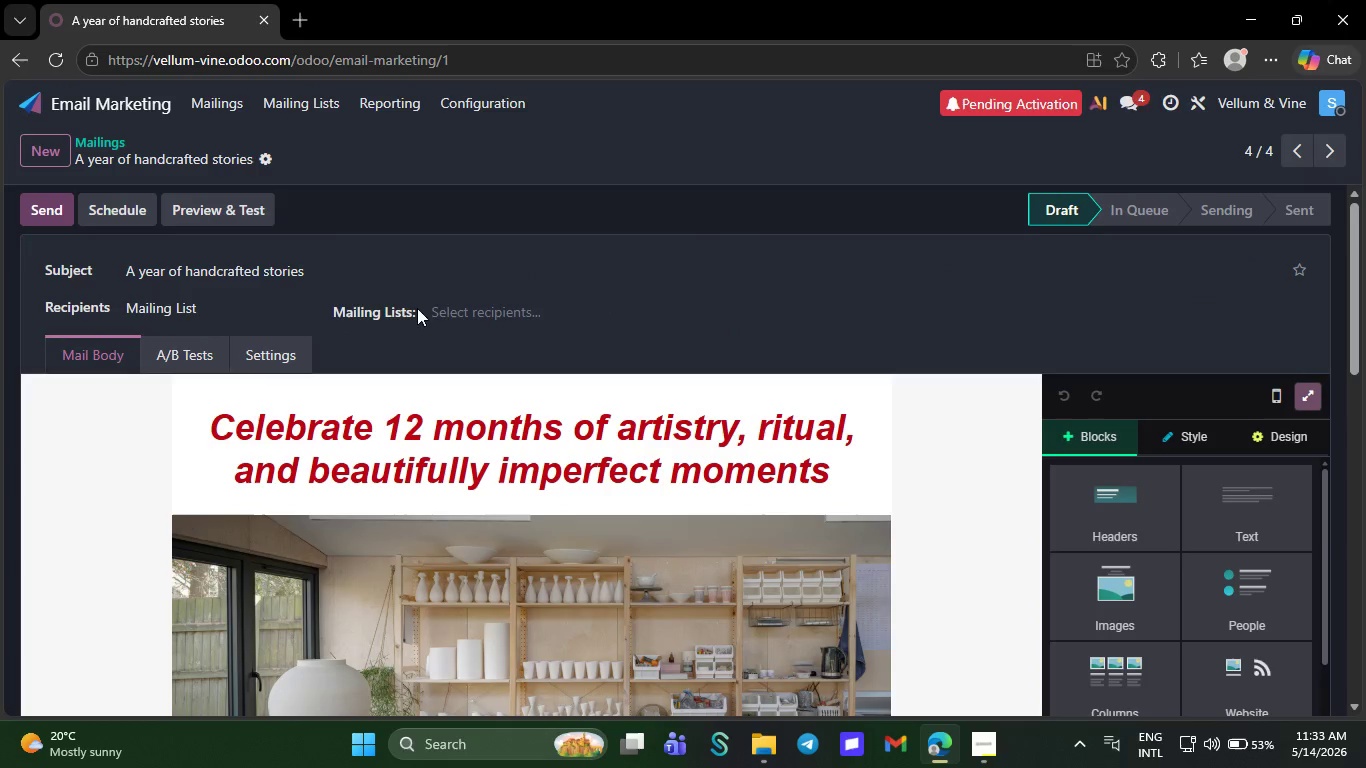 
left_click([456, 308])
 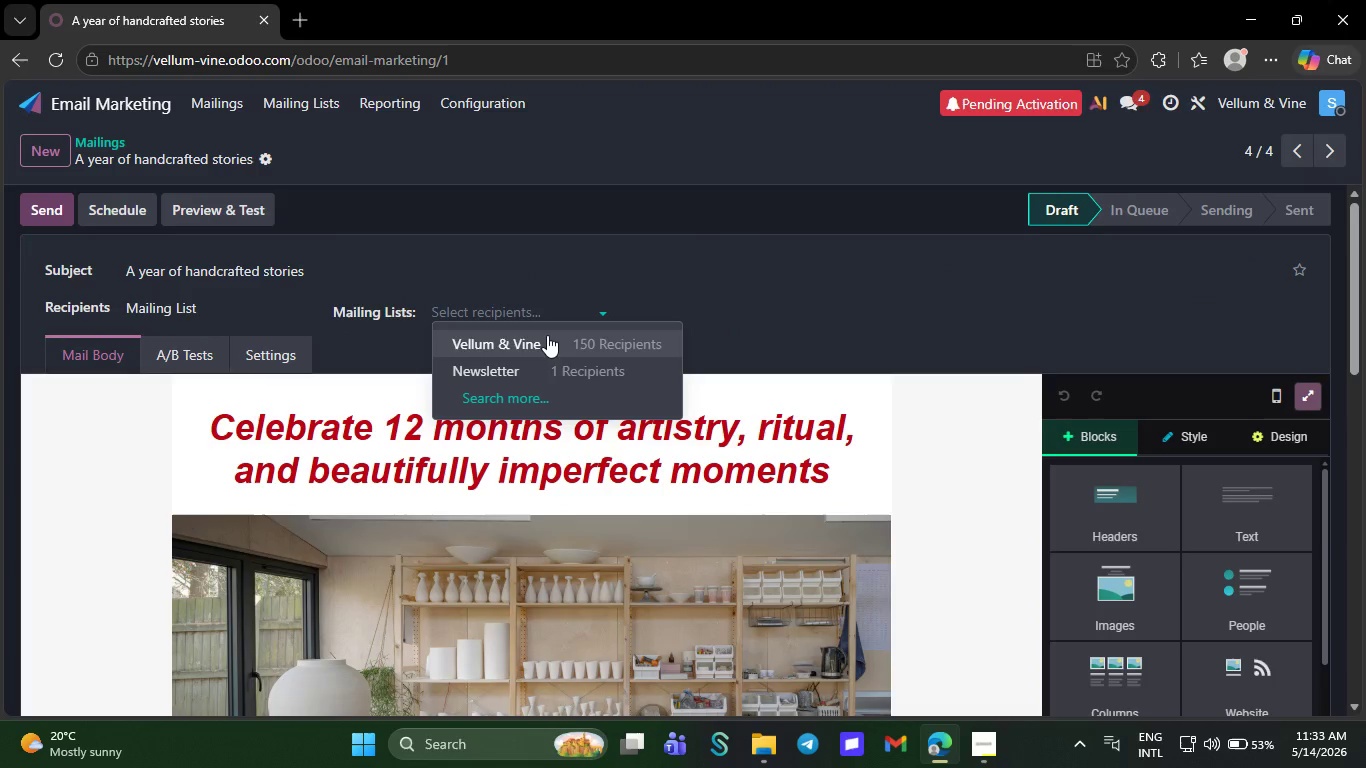 
left_click([547, 335])
 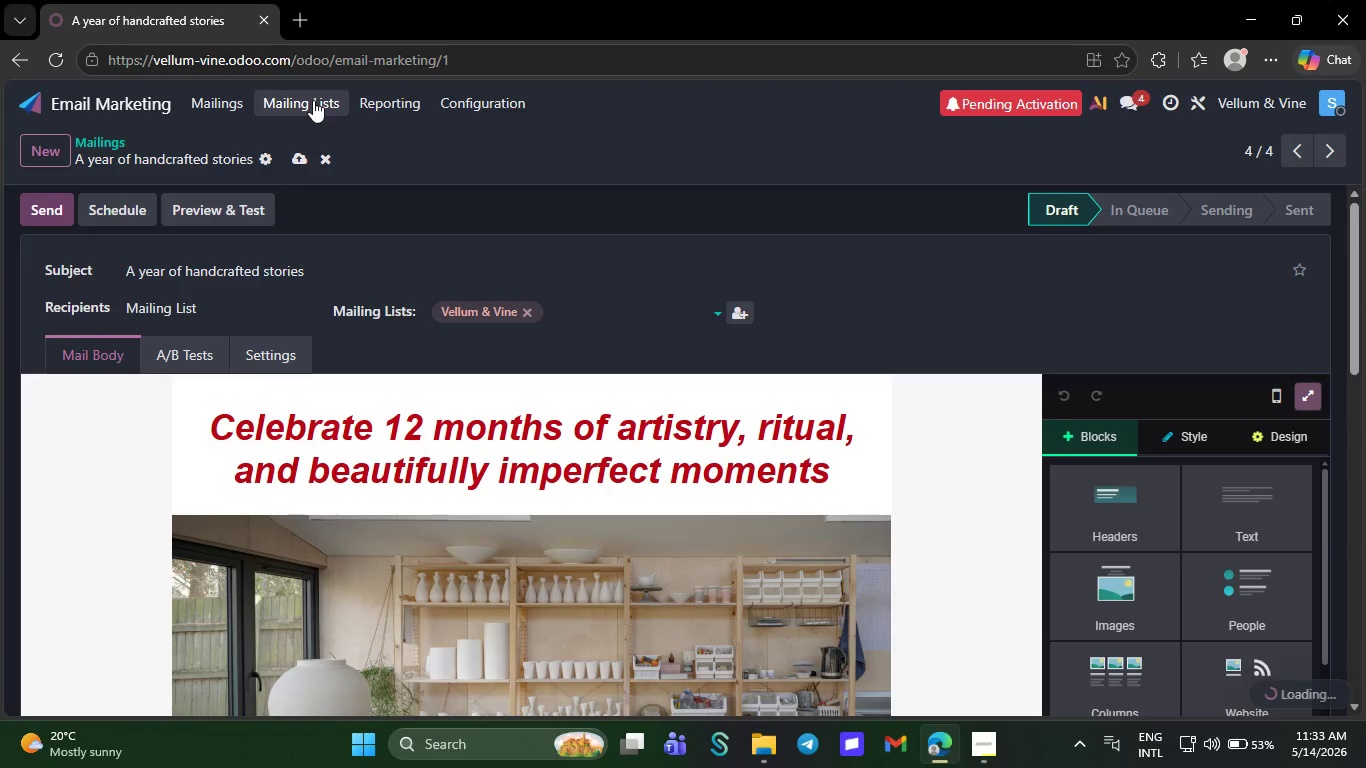 
left_click([313, 100])
 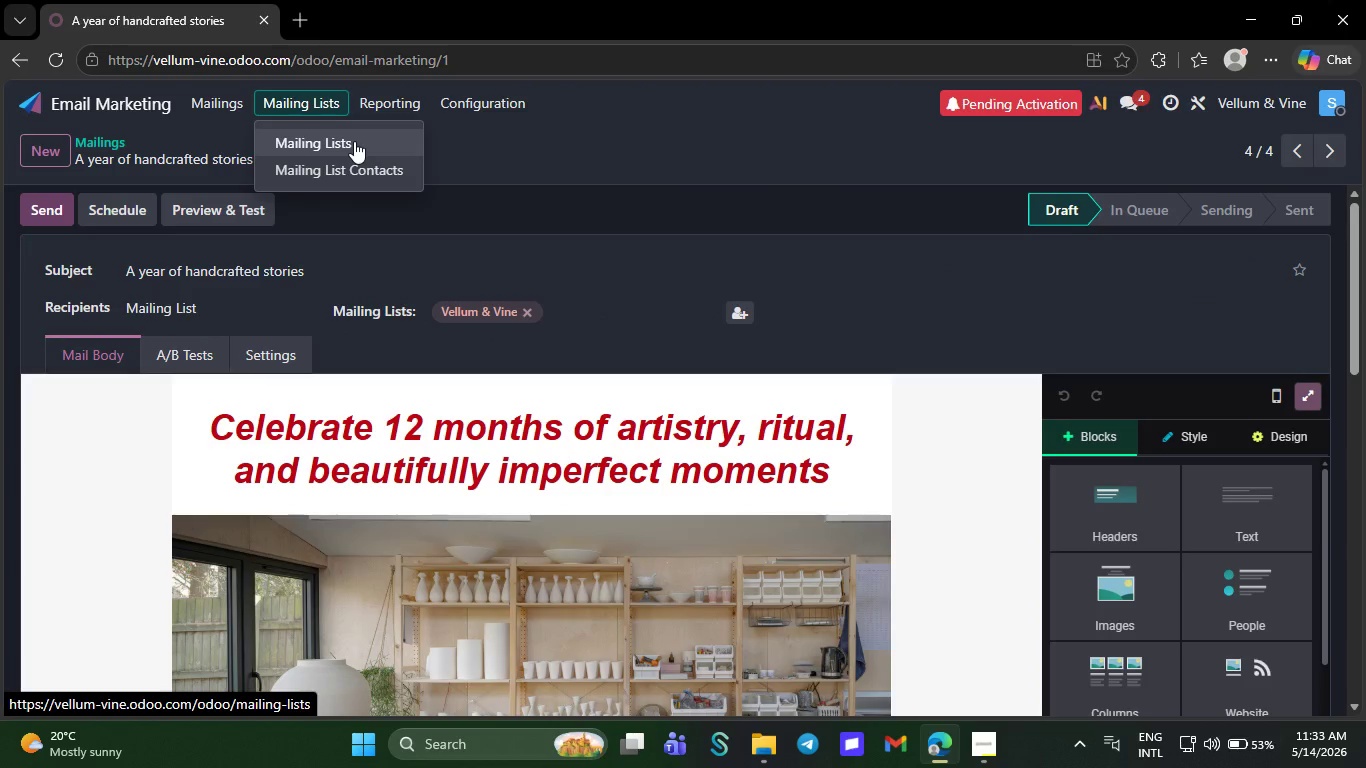 
left_click([354, 141])
 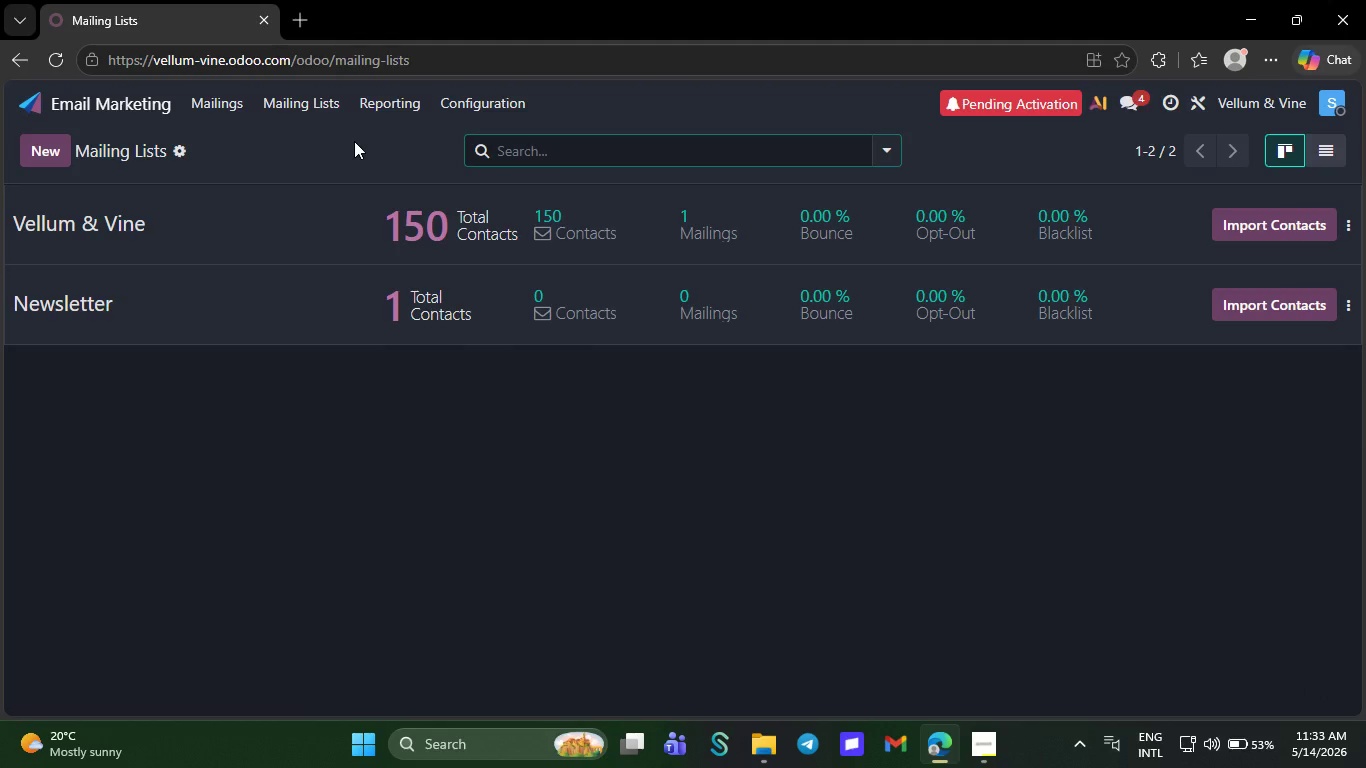 
wait(10.62)
 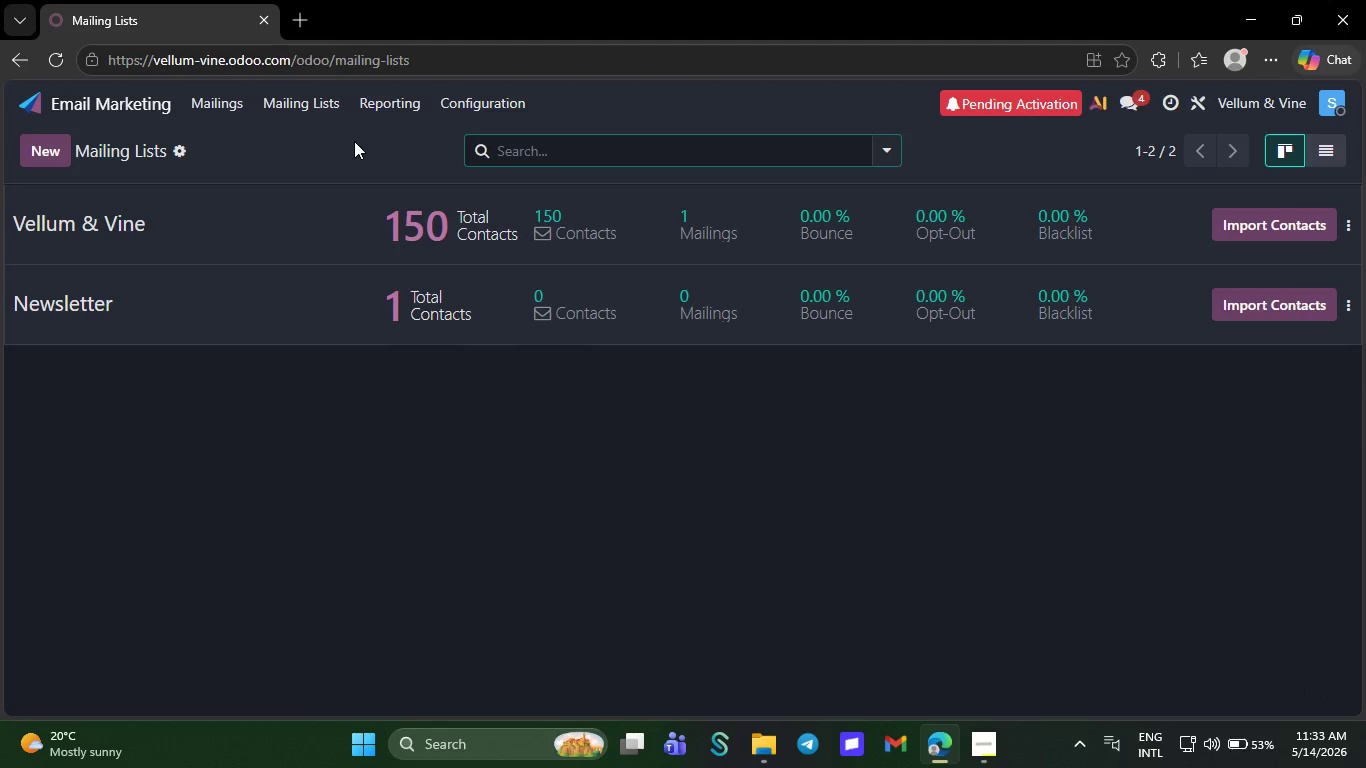 
left_click([148, 211])
 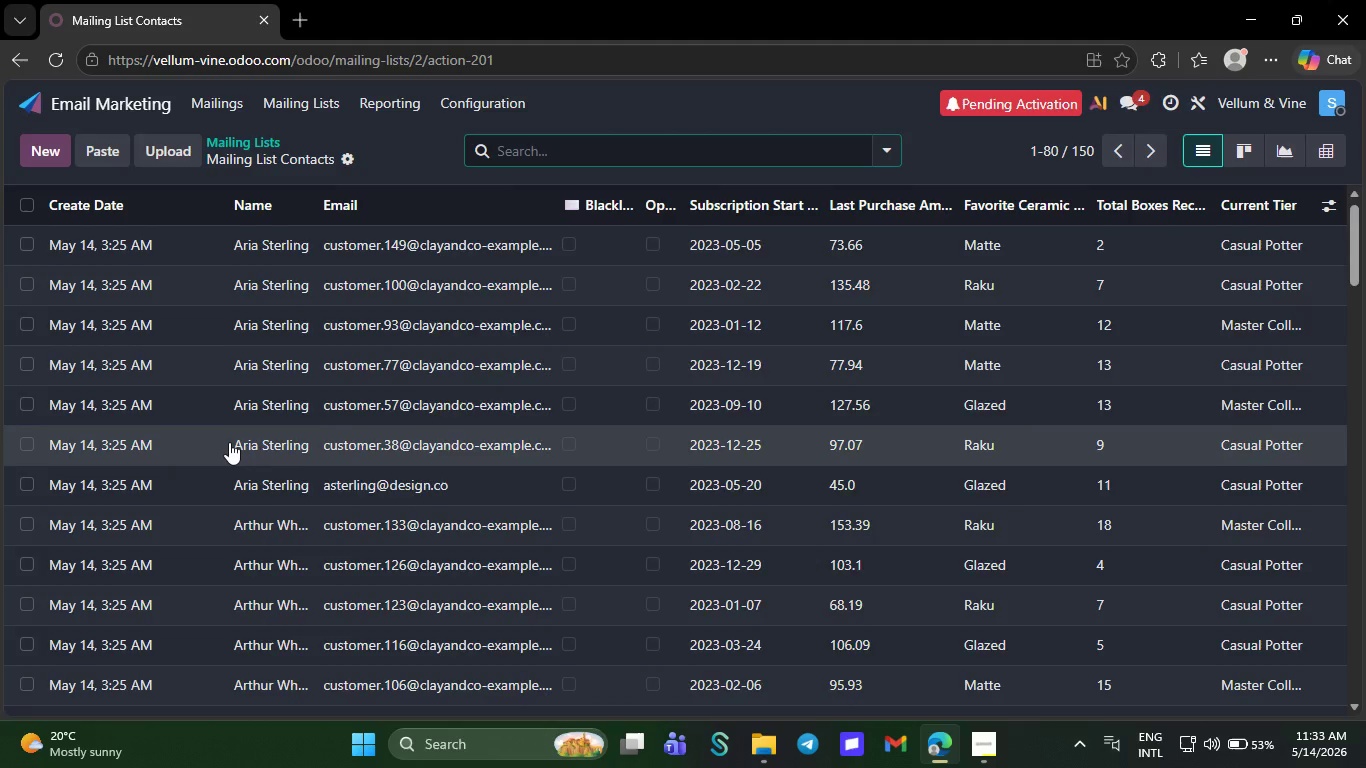 
wait(9.3)
 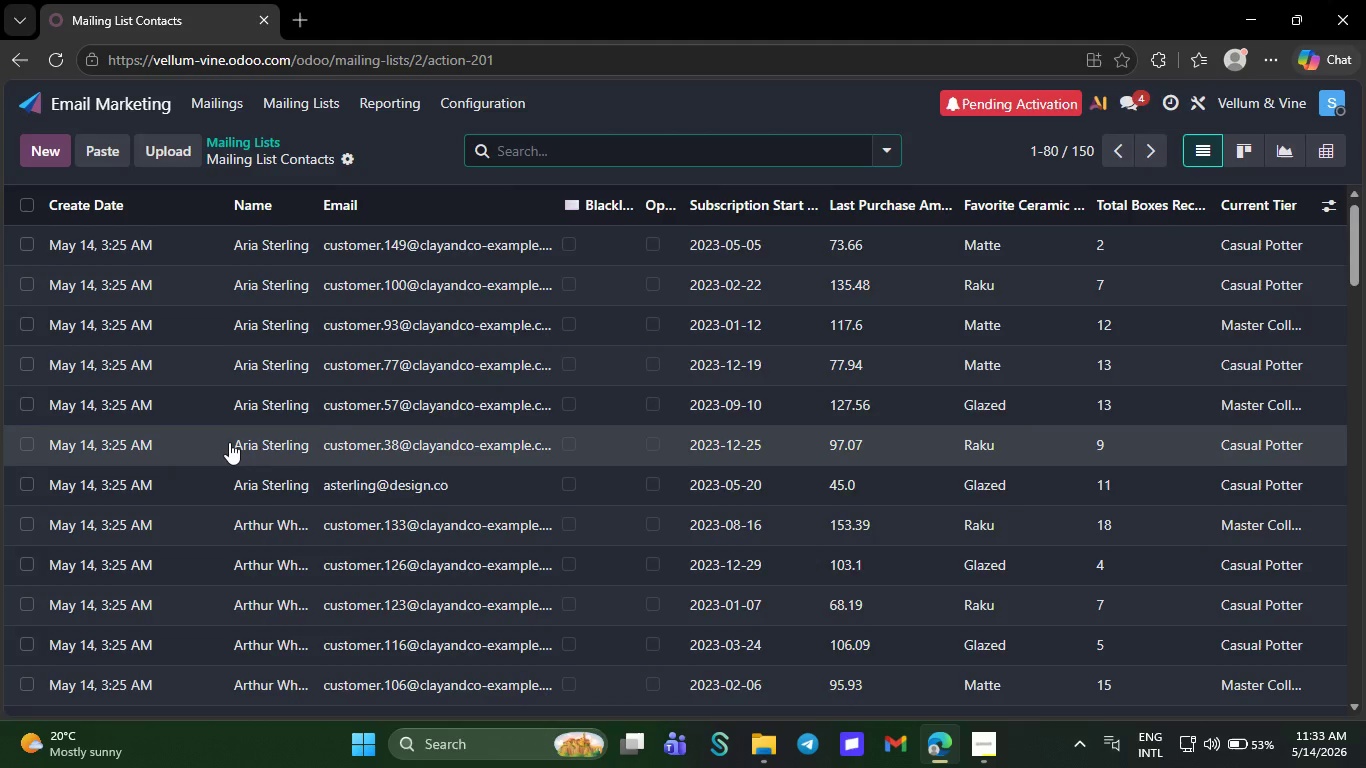 
left_click([211, 107])
 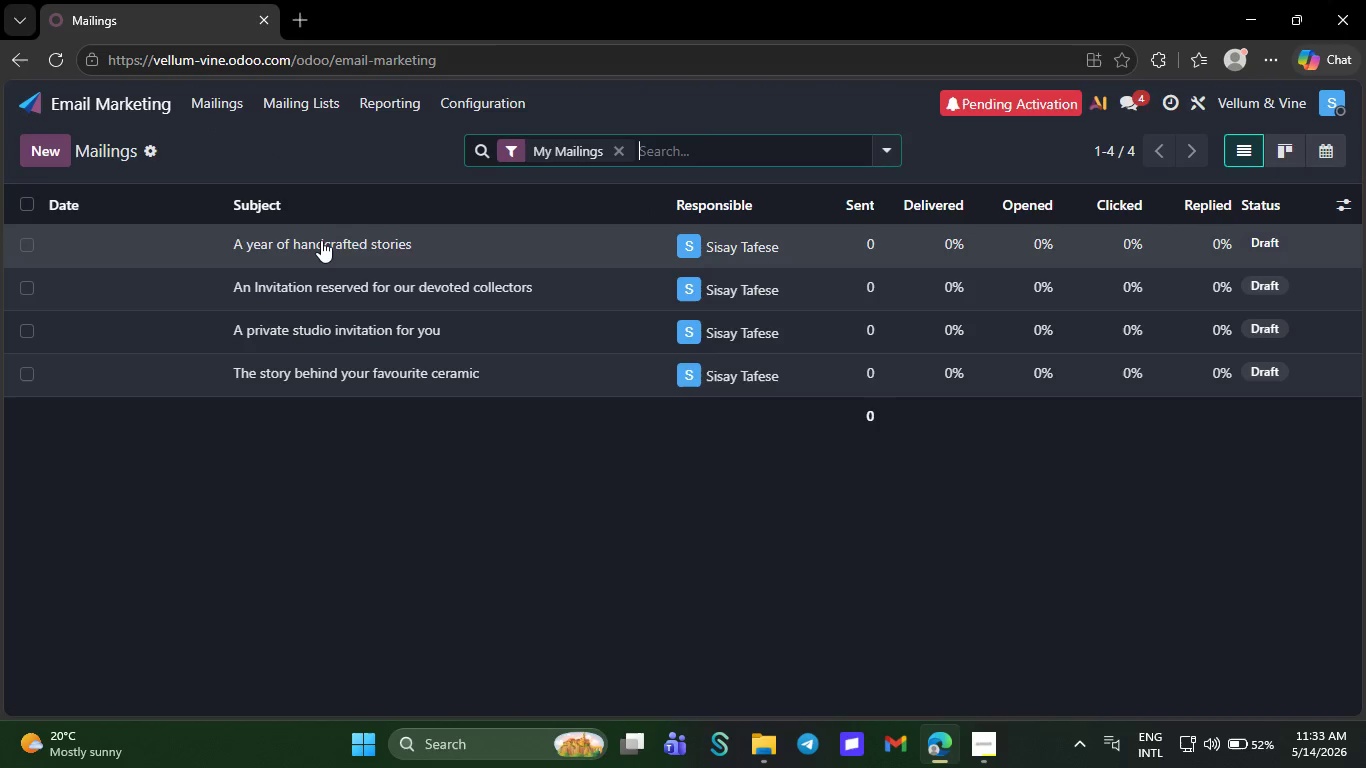 
left_click([321, 240])
 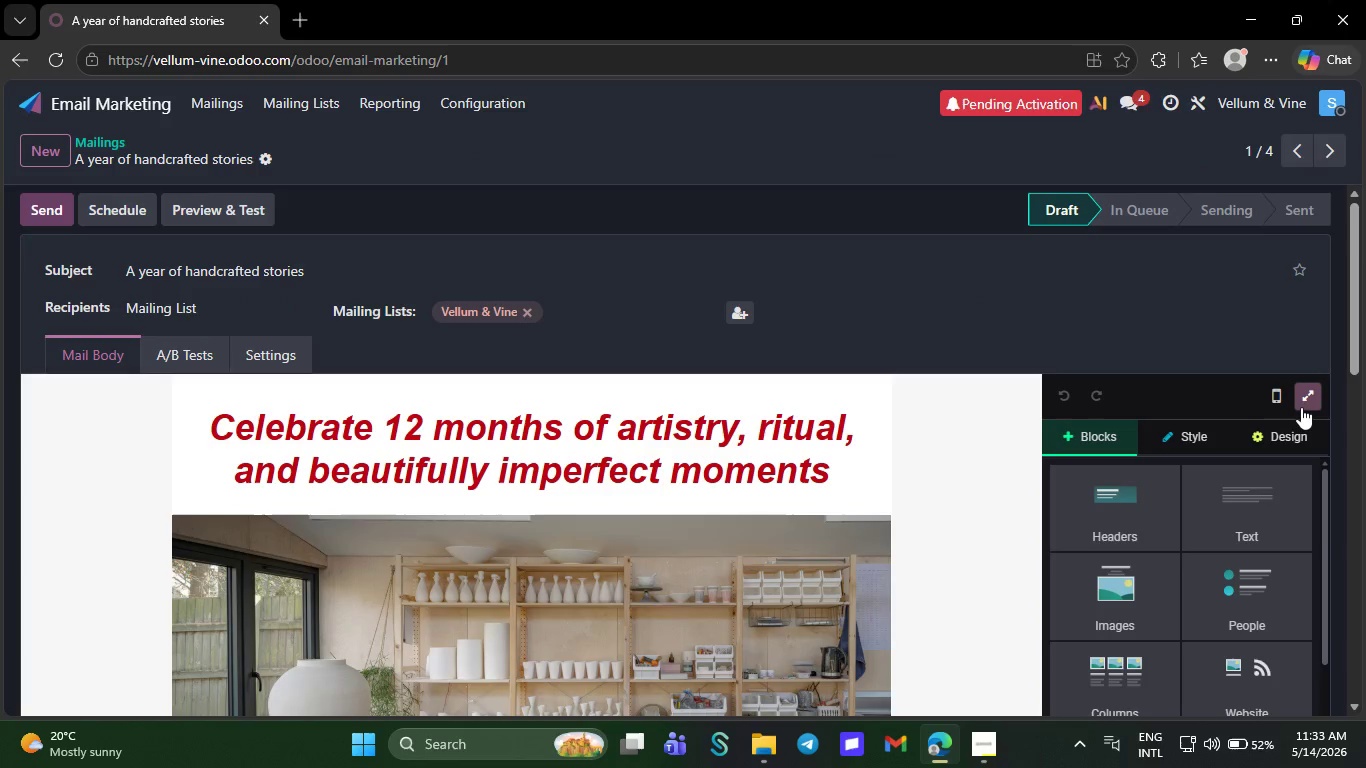 
left_click([1301, 405])
 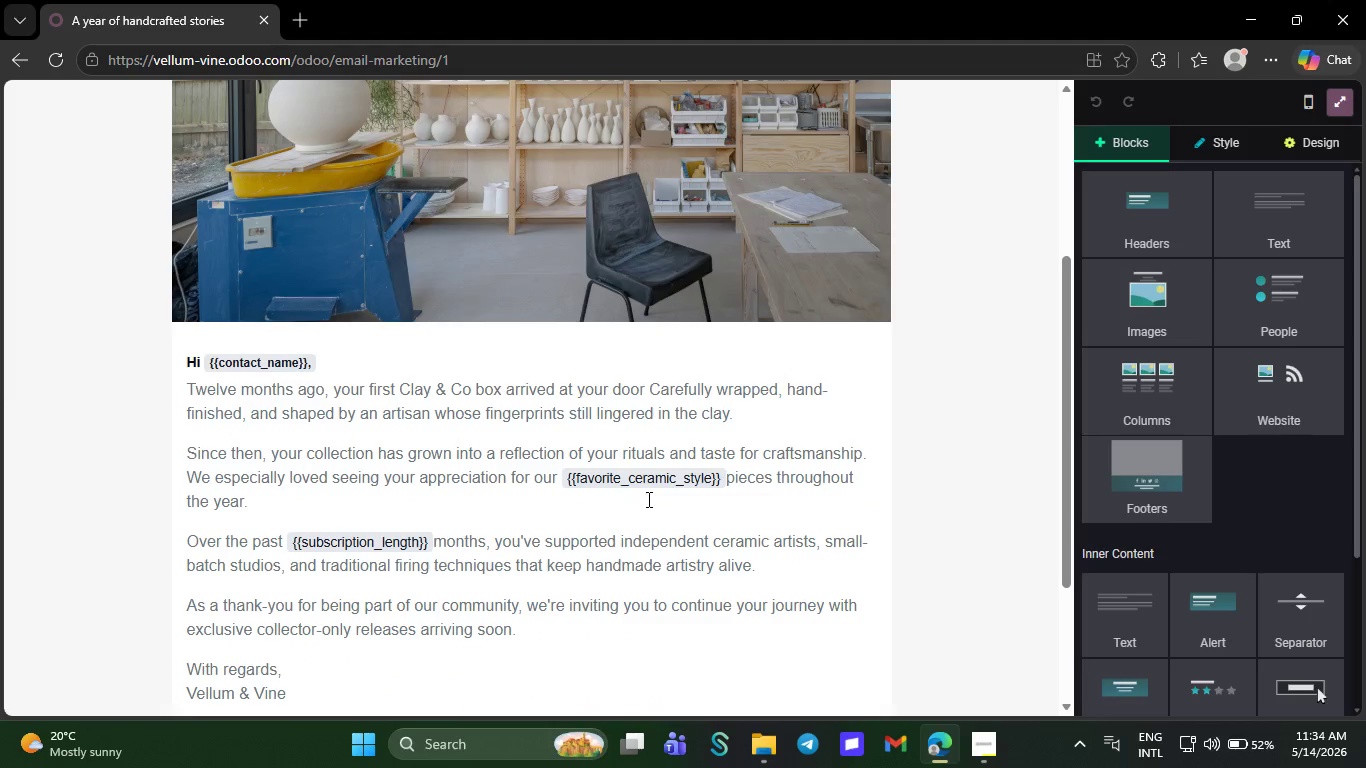 
wait(38.47)
 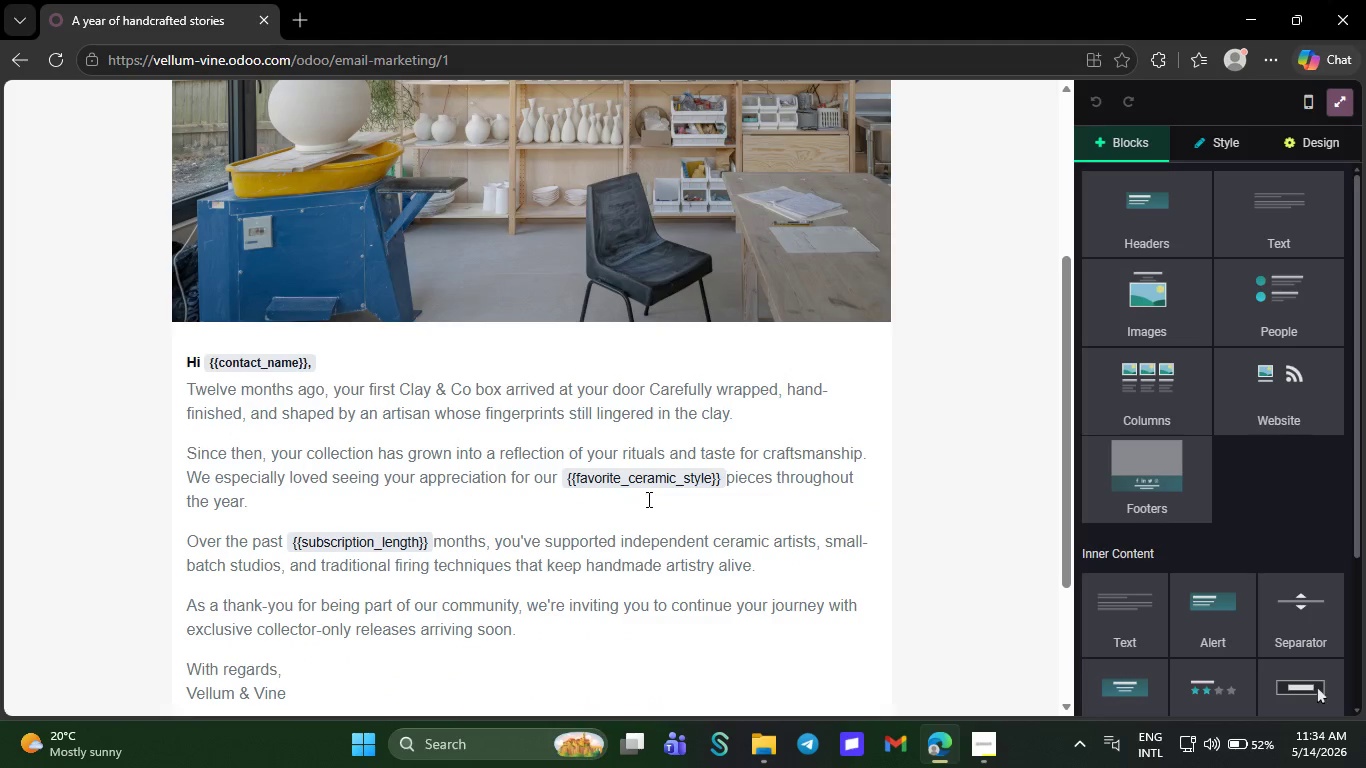 
left_click([1345, 104])
 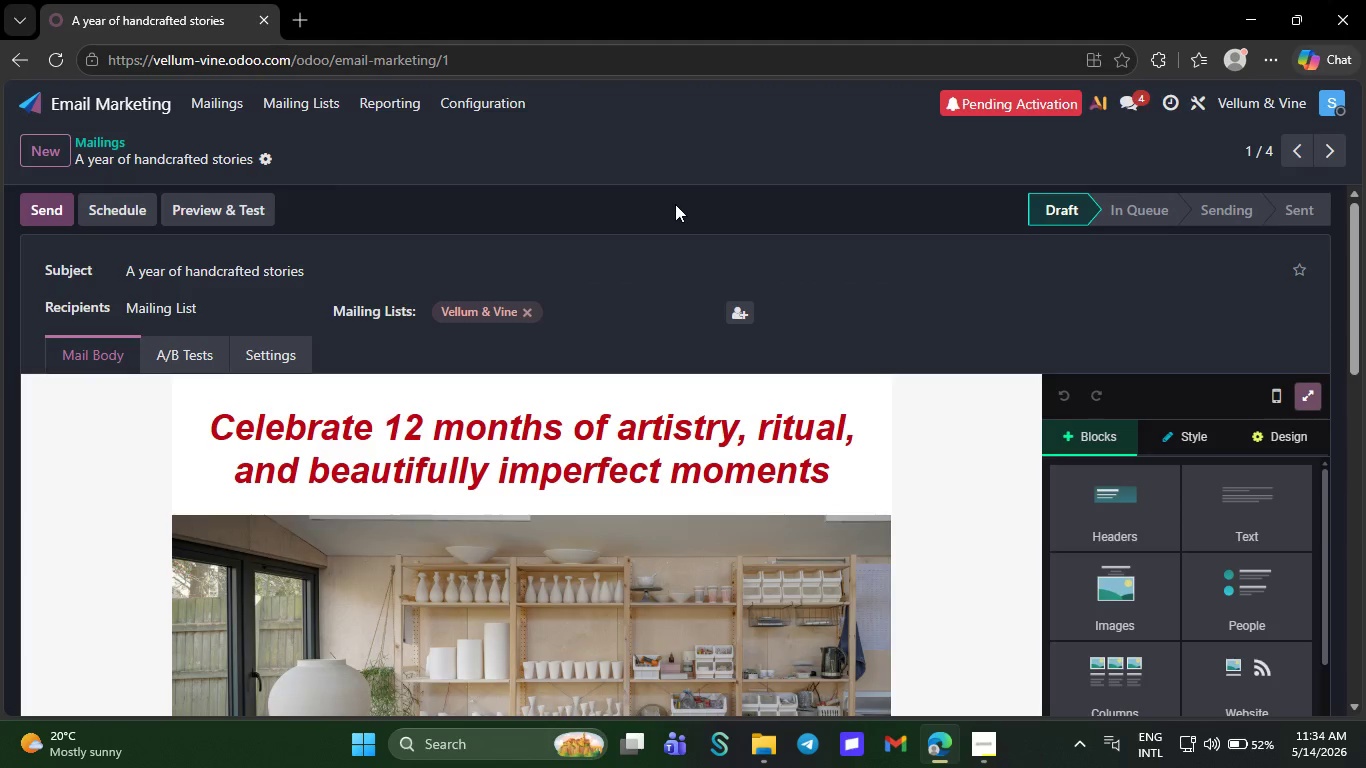 
wait(5.57)
 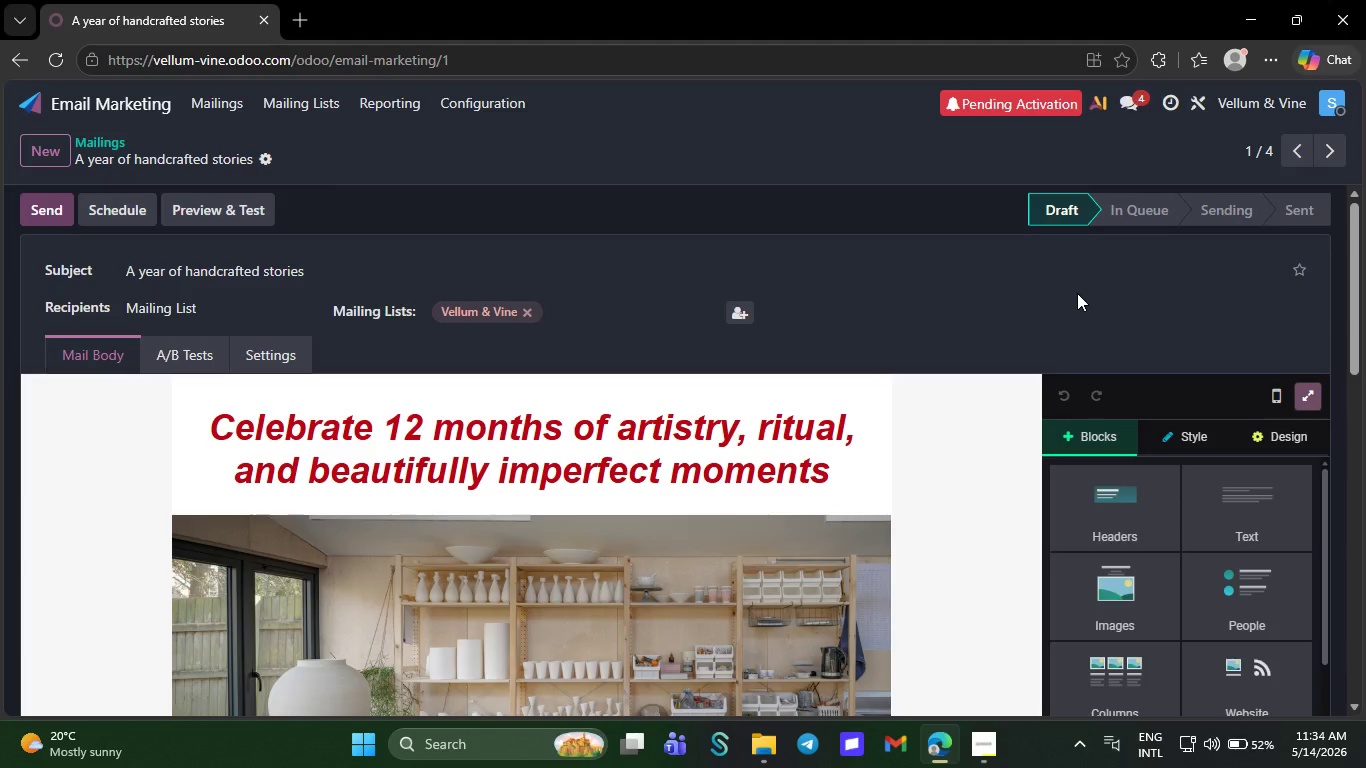 
mouse_move([1124, 147])